 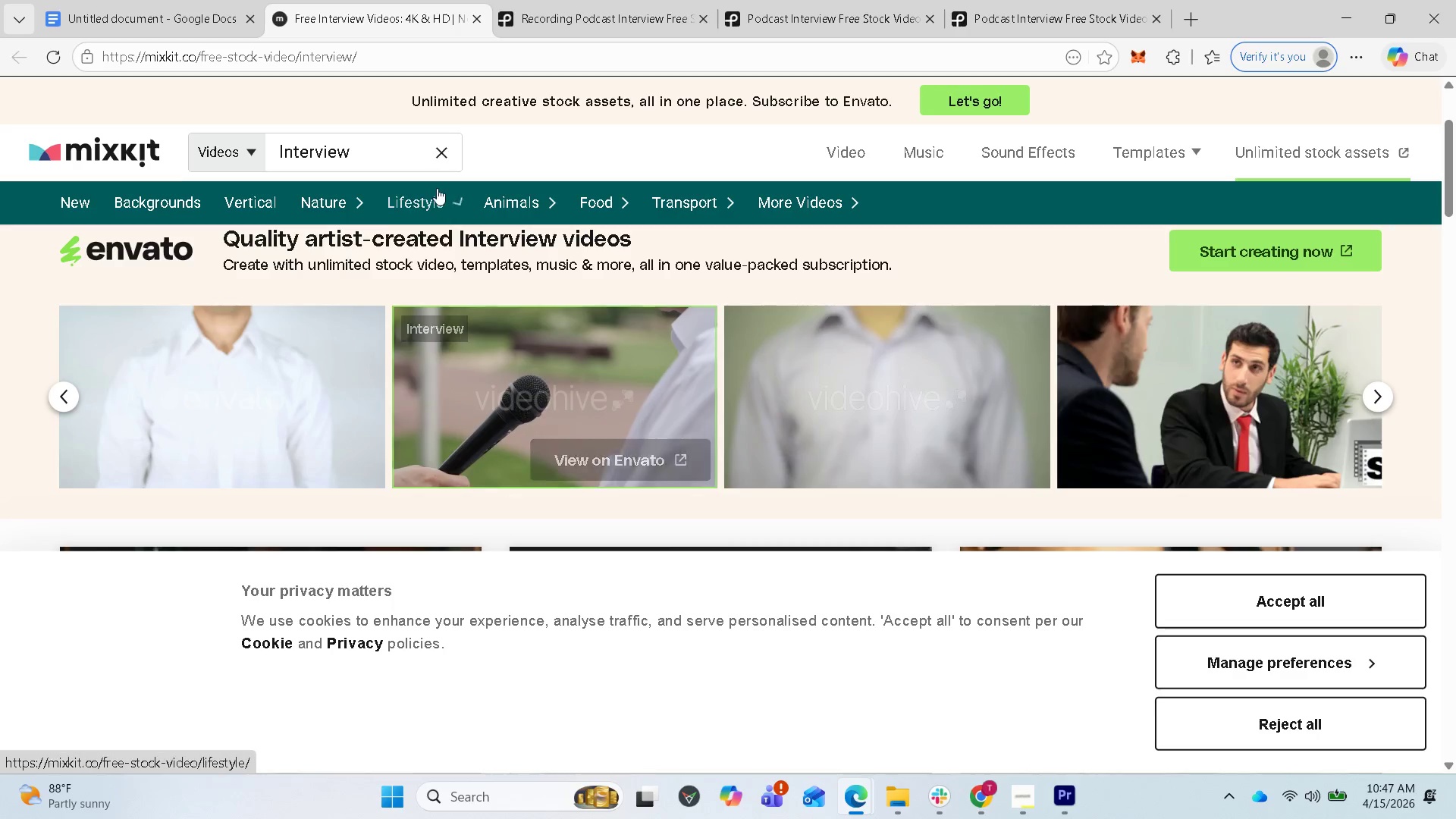 
left_click([473, 19])
 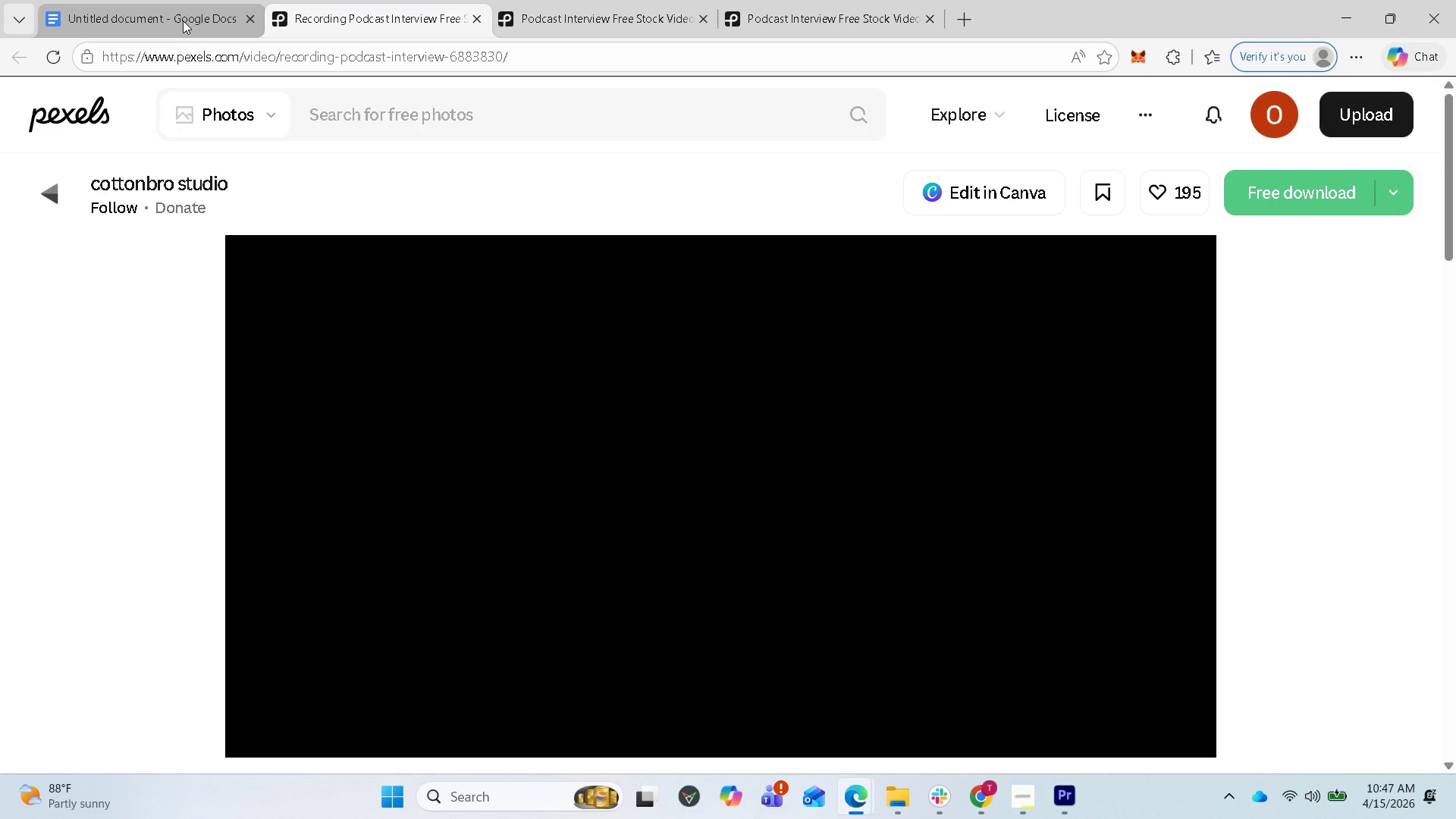 
left_click([183, 20])
 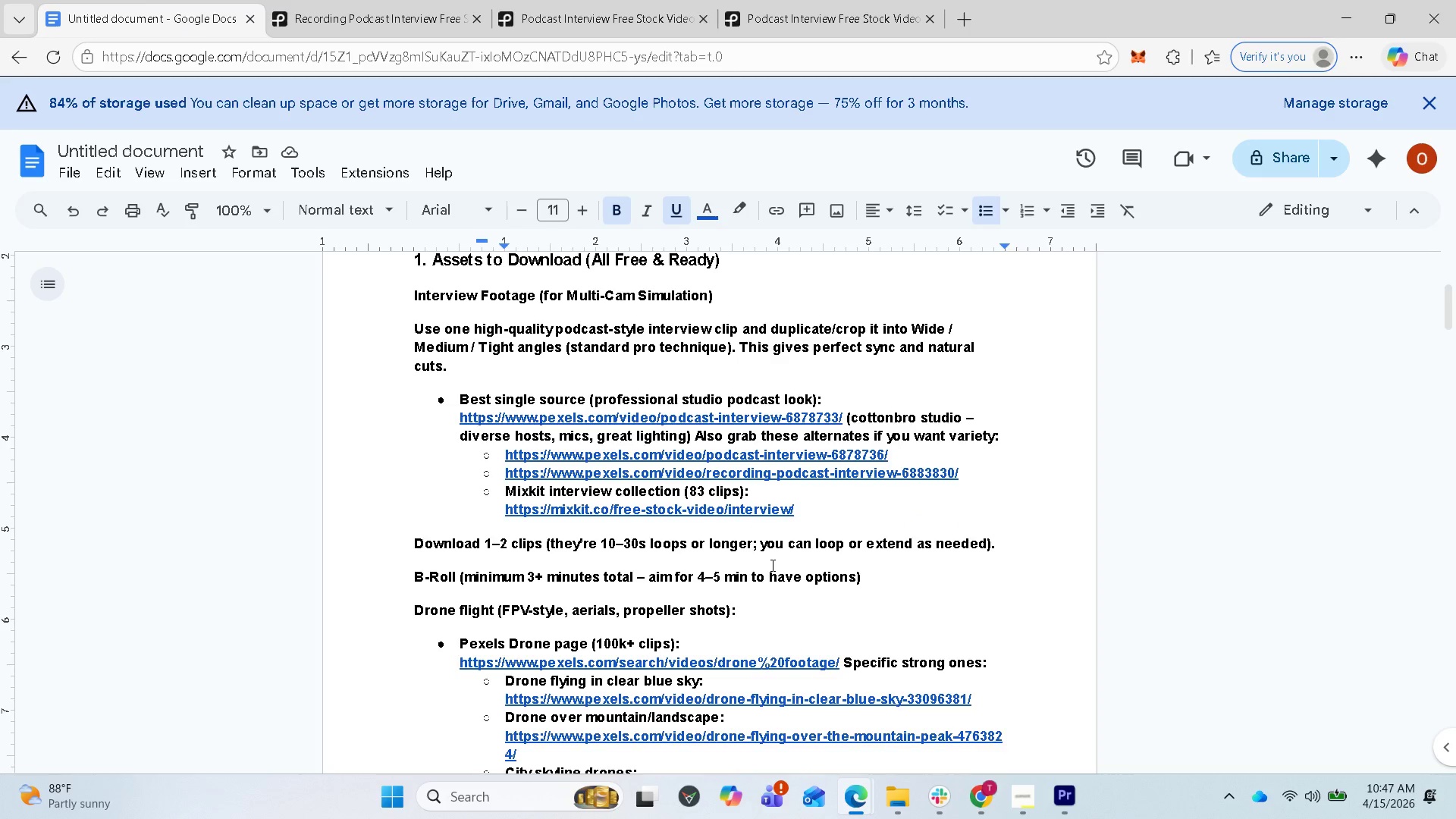 
scroll: coordinate [751, 608], scroll_direction: down, amount: 1.0
 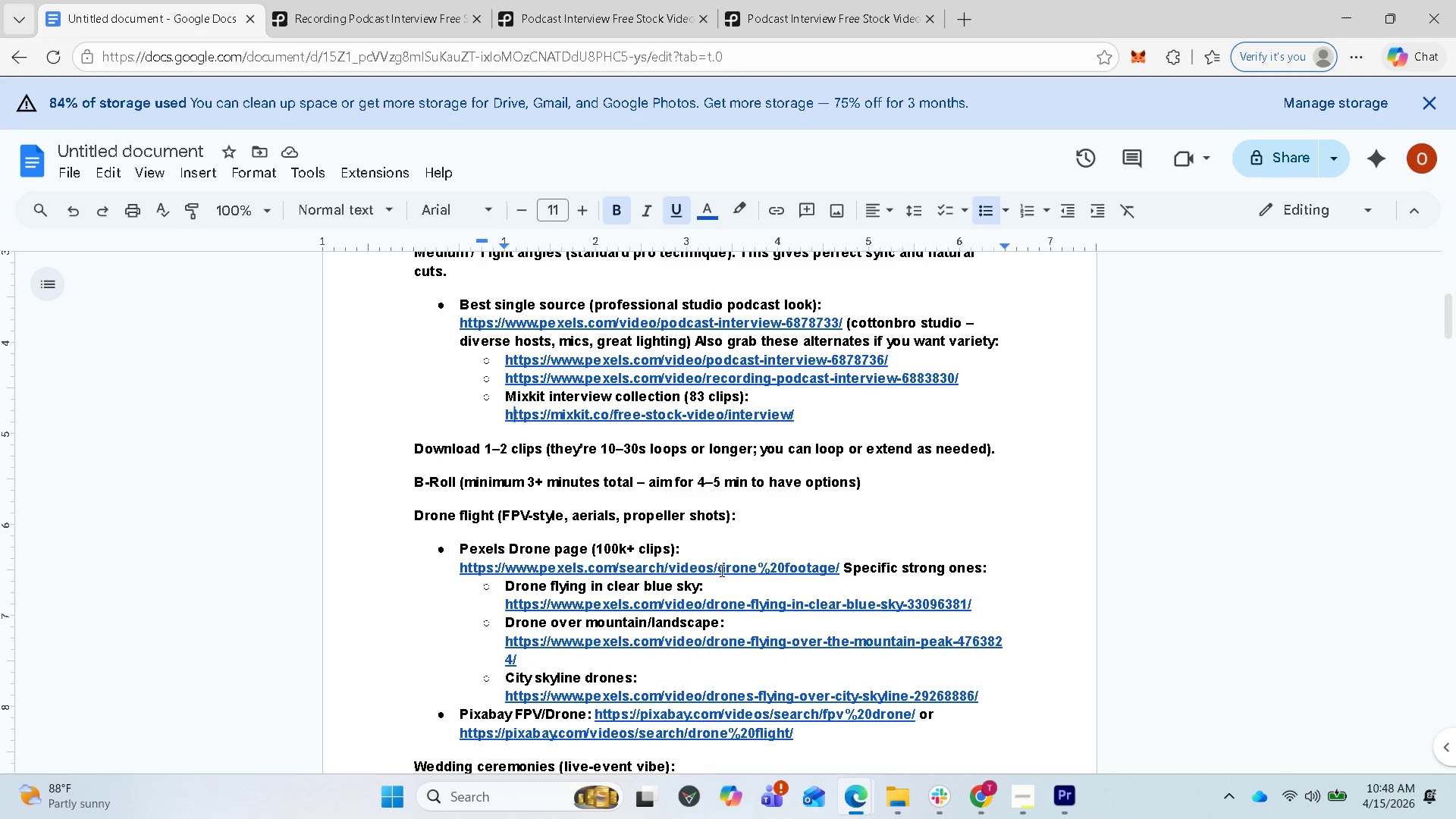 
left_click([720, 570])
 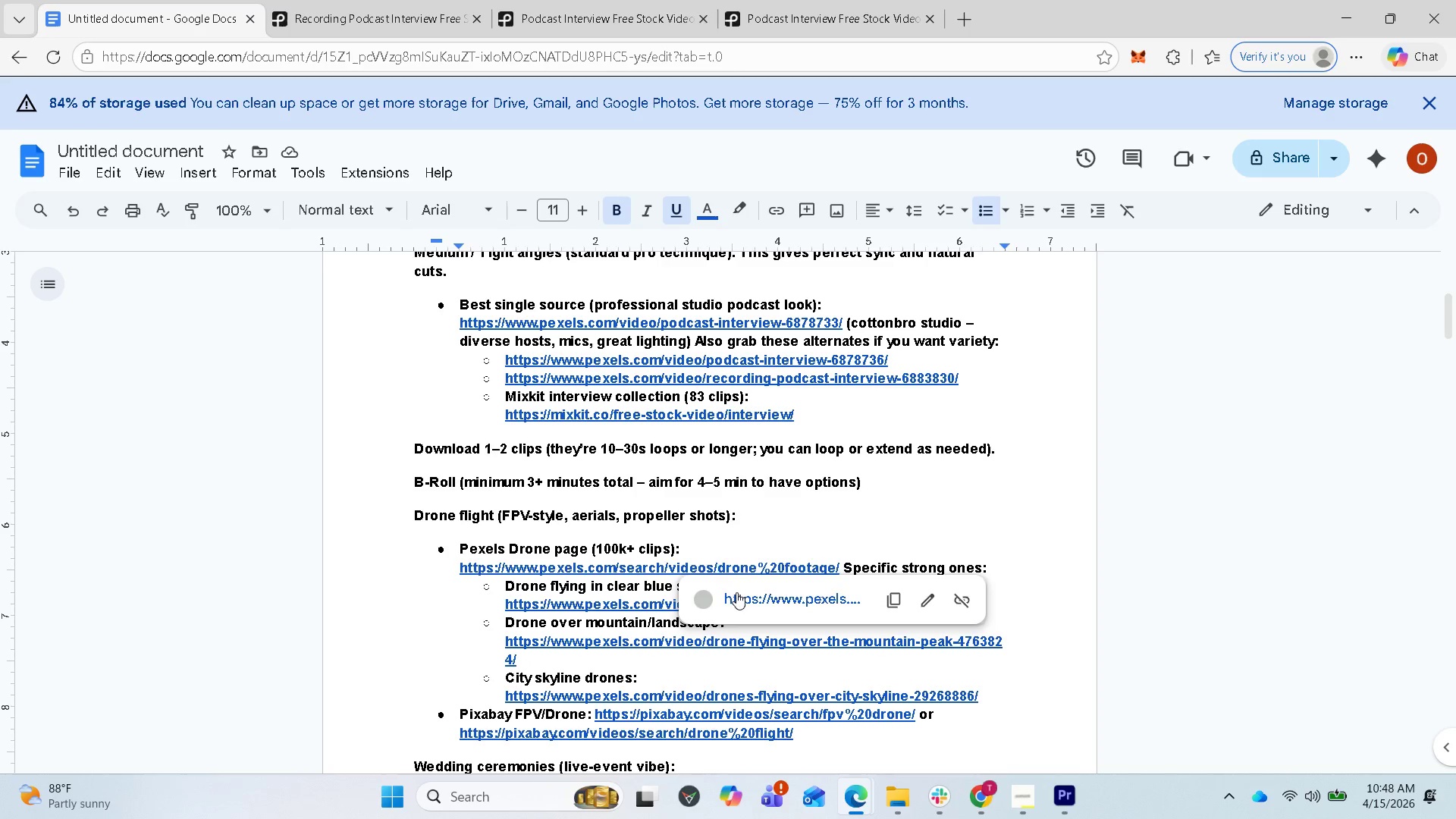 
left_click([737, 592])
 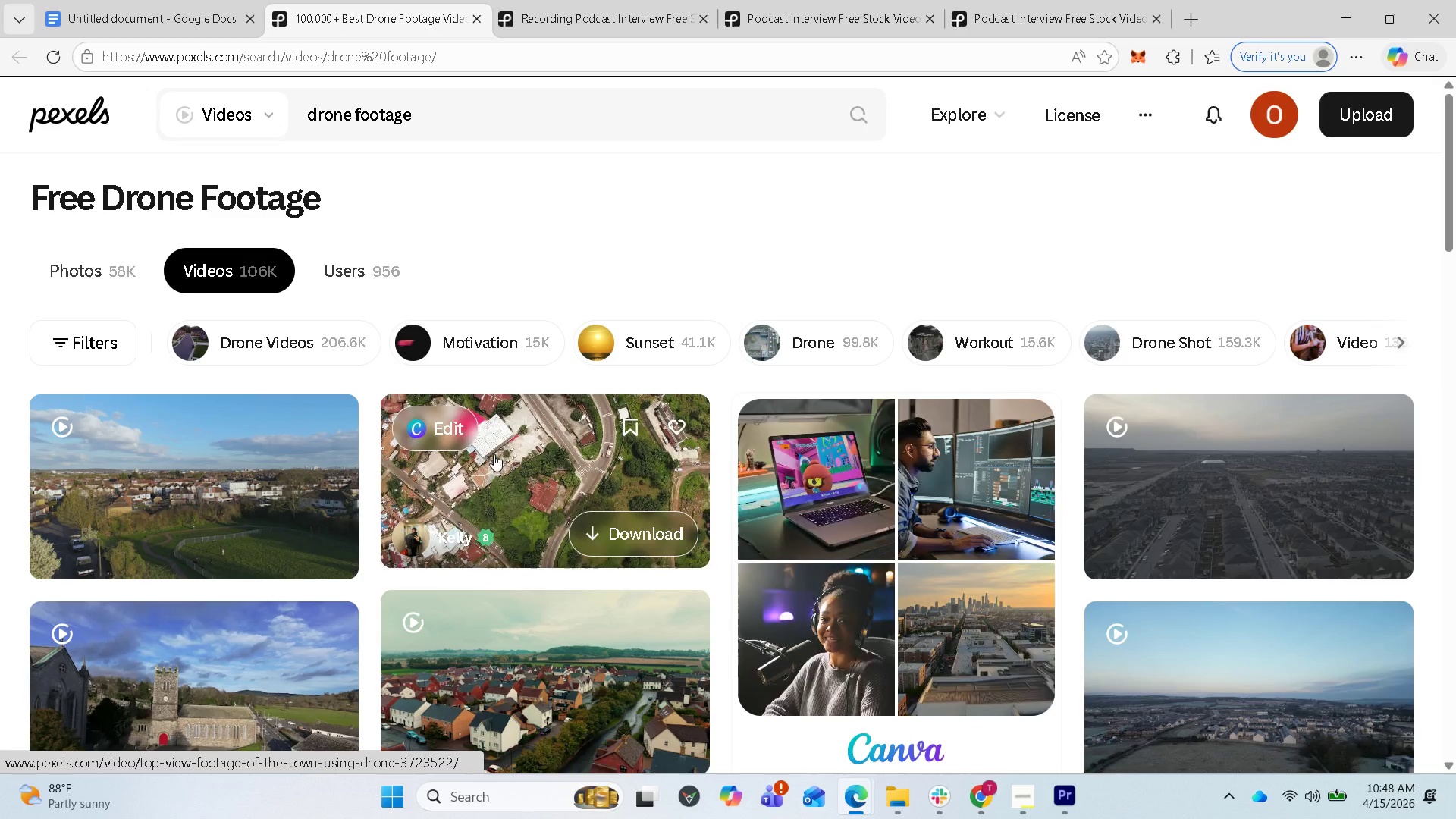 
wait(11.5)
 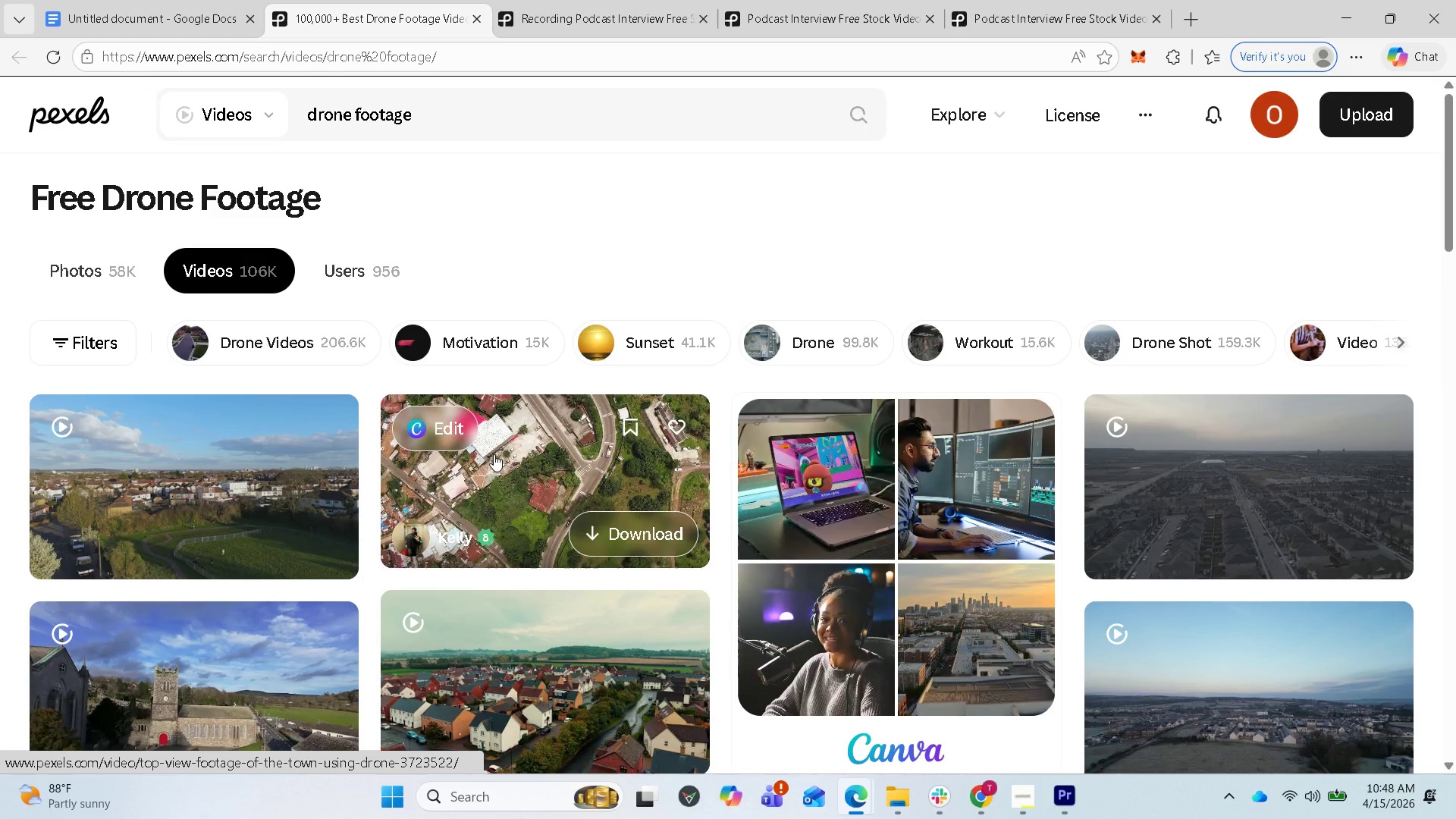 
scroll: coordinate [590, 643], scroll_direction: down, amount: 3.0
 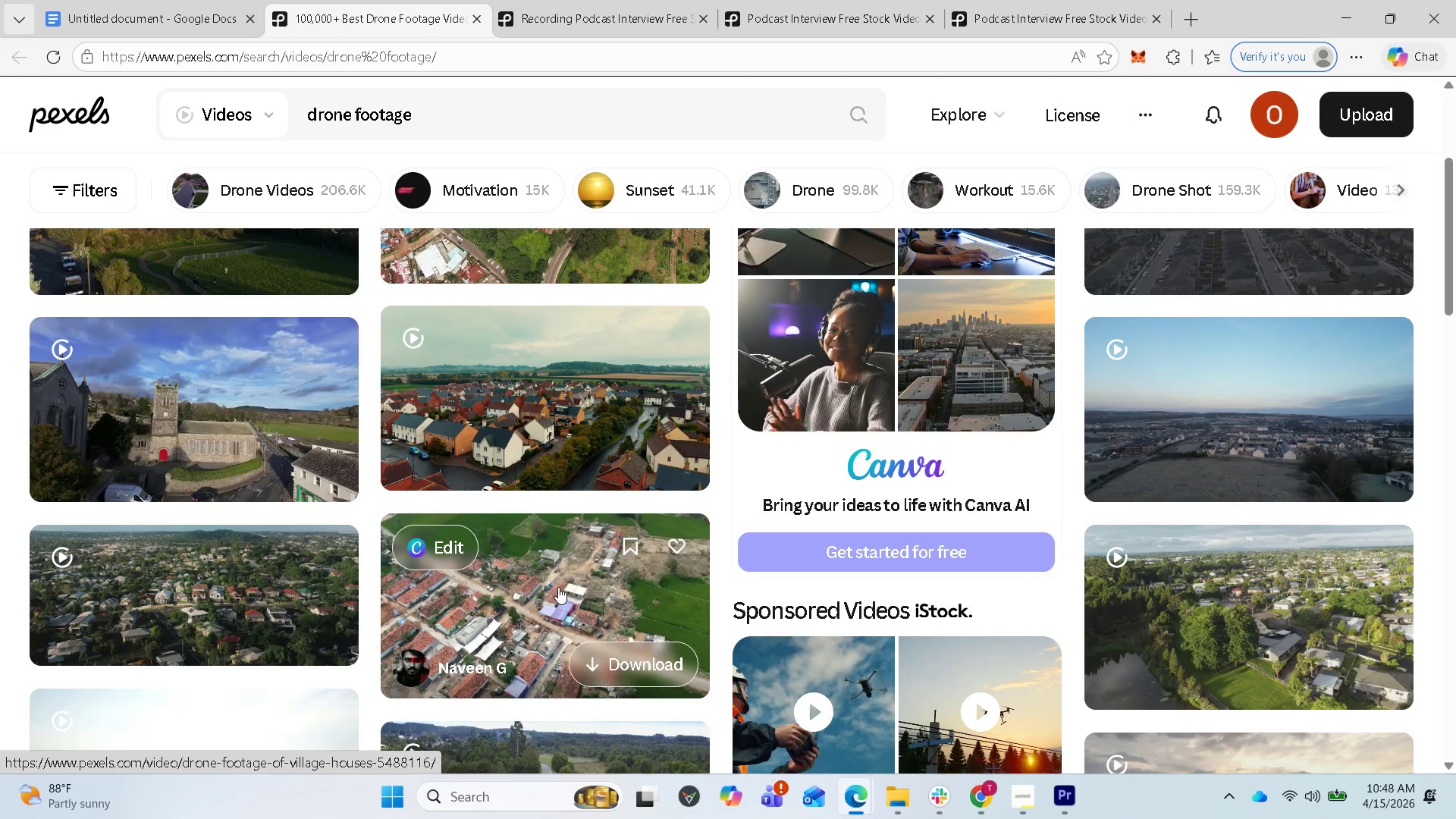 
left_click([557, 587])
 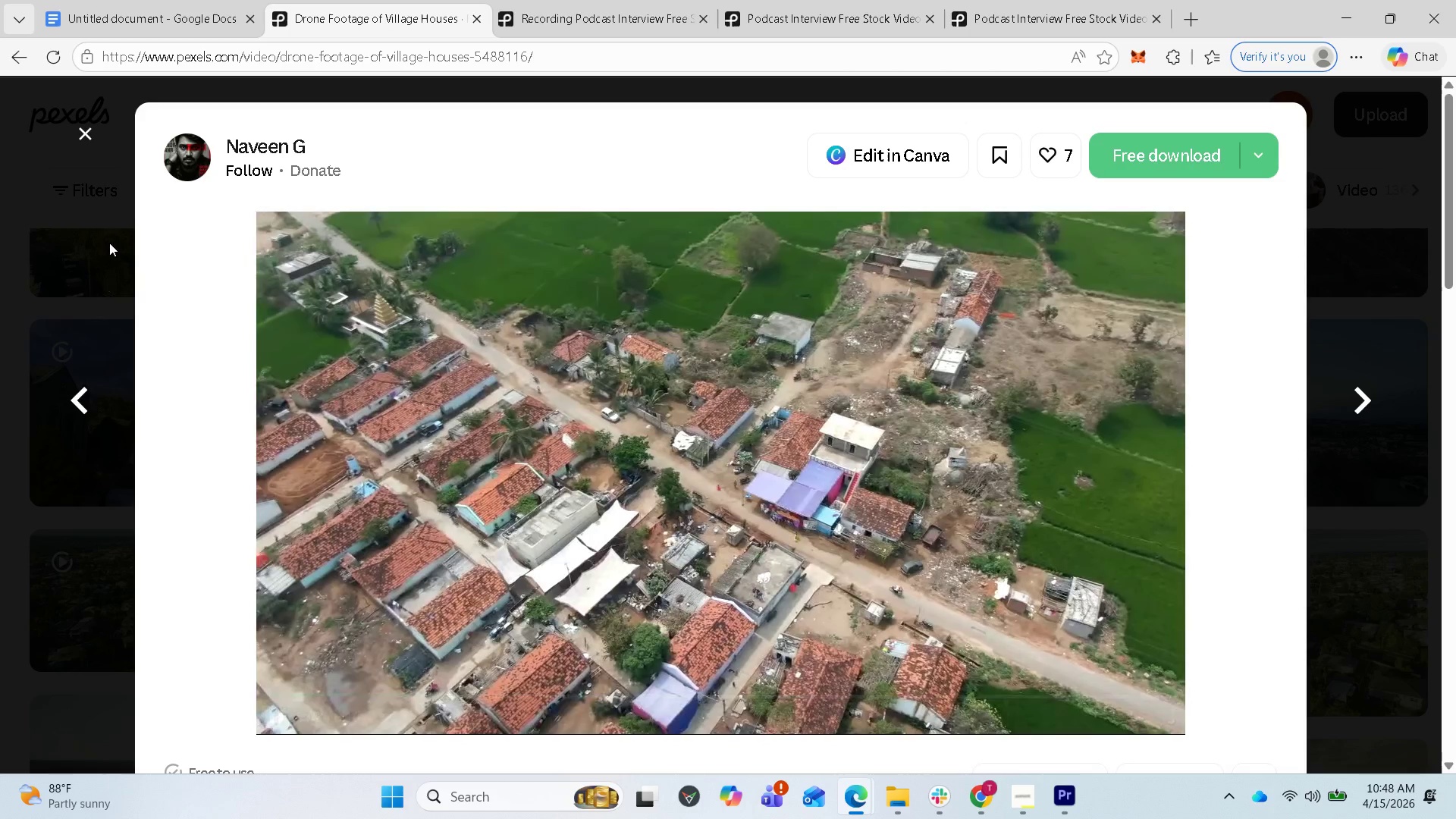 
wait(7.89)
 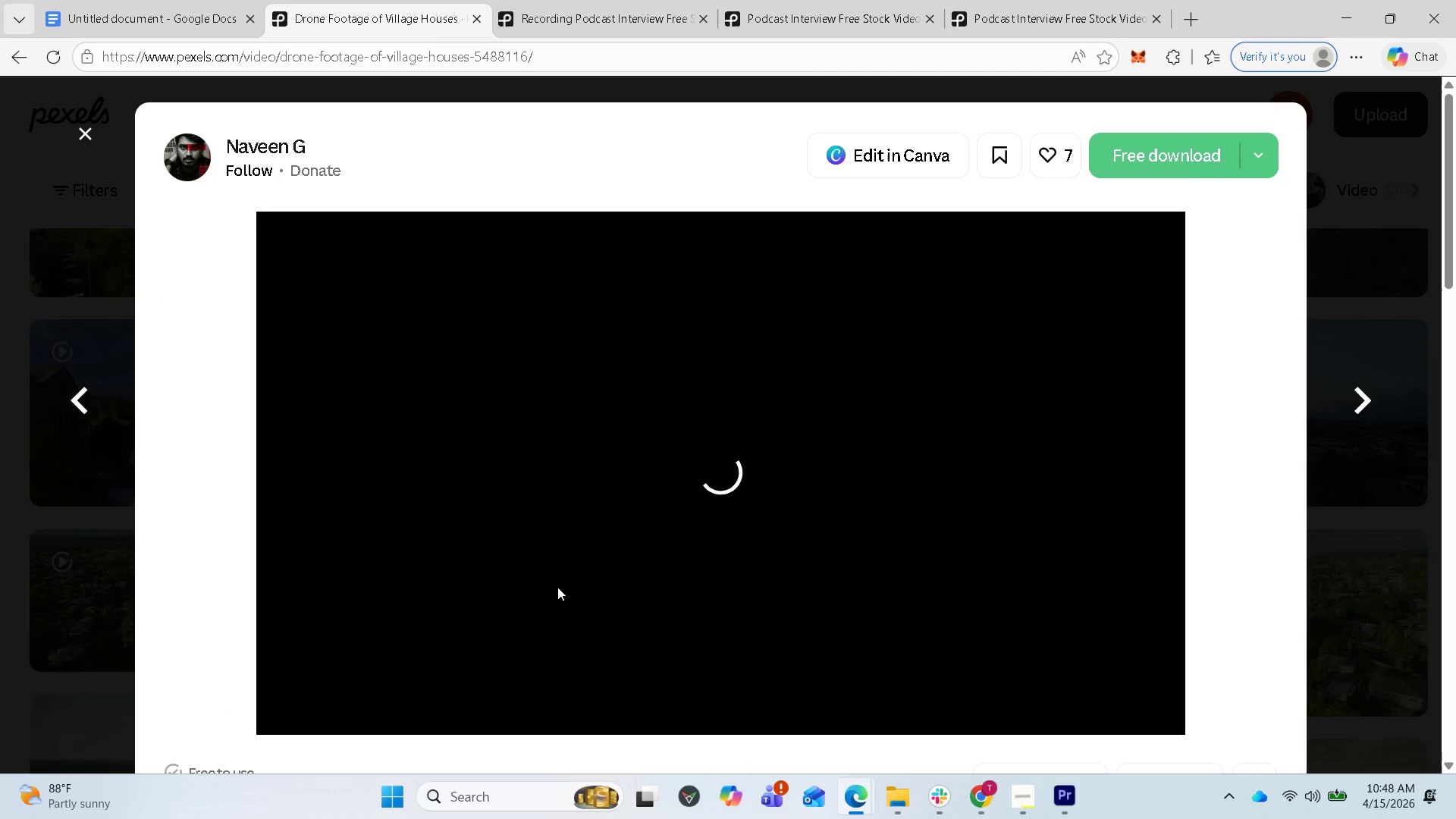 
left_click([88, 133])
 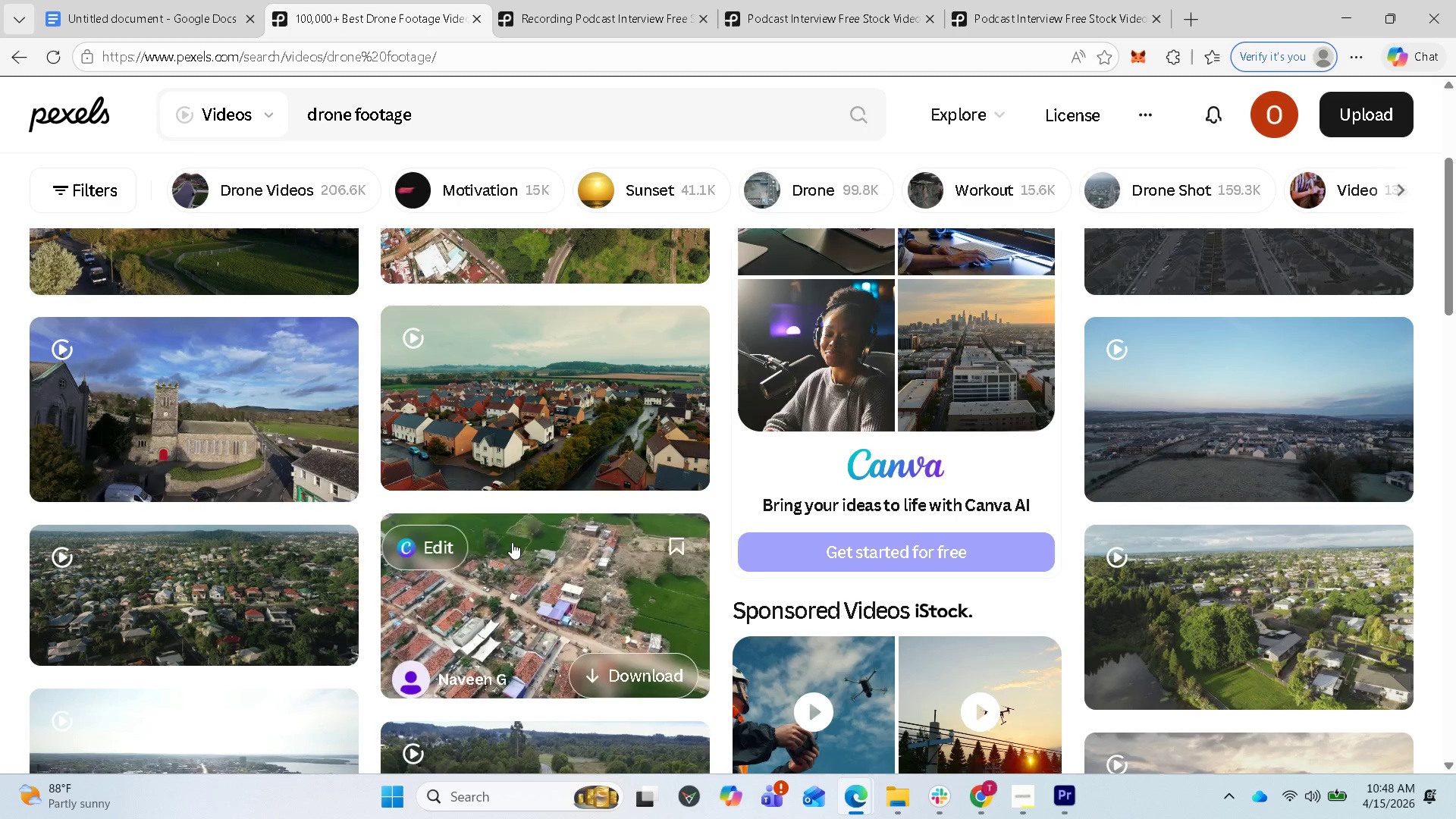 
wait(6.41)
 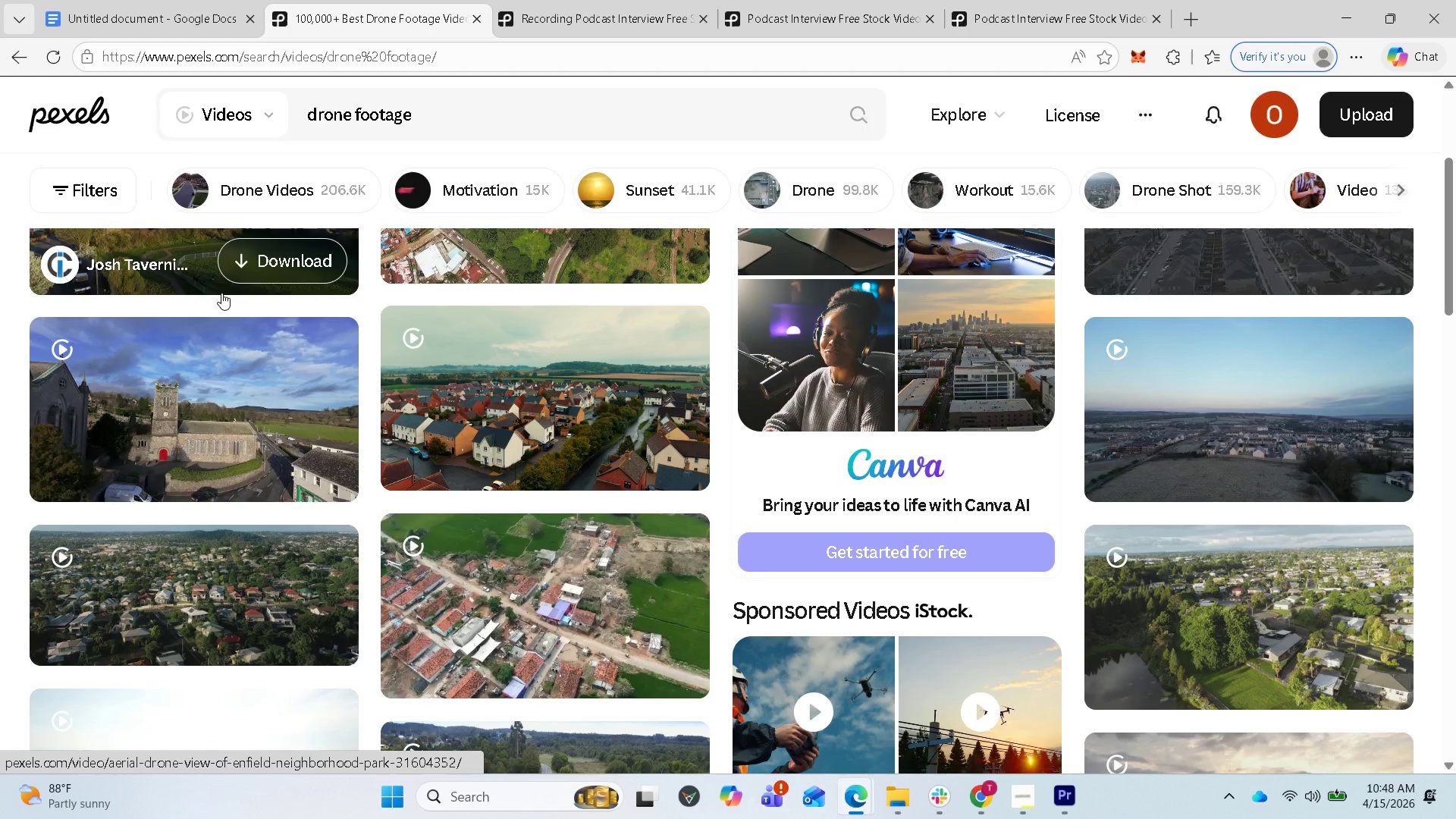 
scroll: coordinate [548, 611], scroll_direction: down, amount: 2.0
 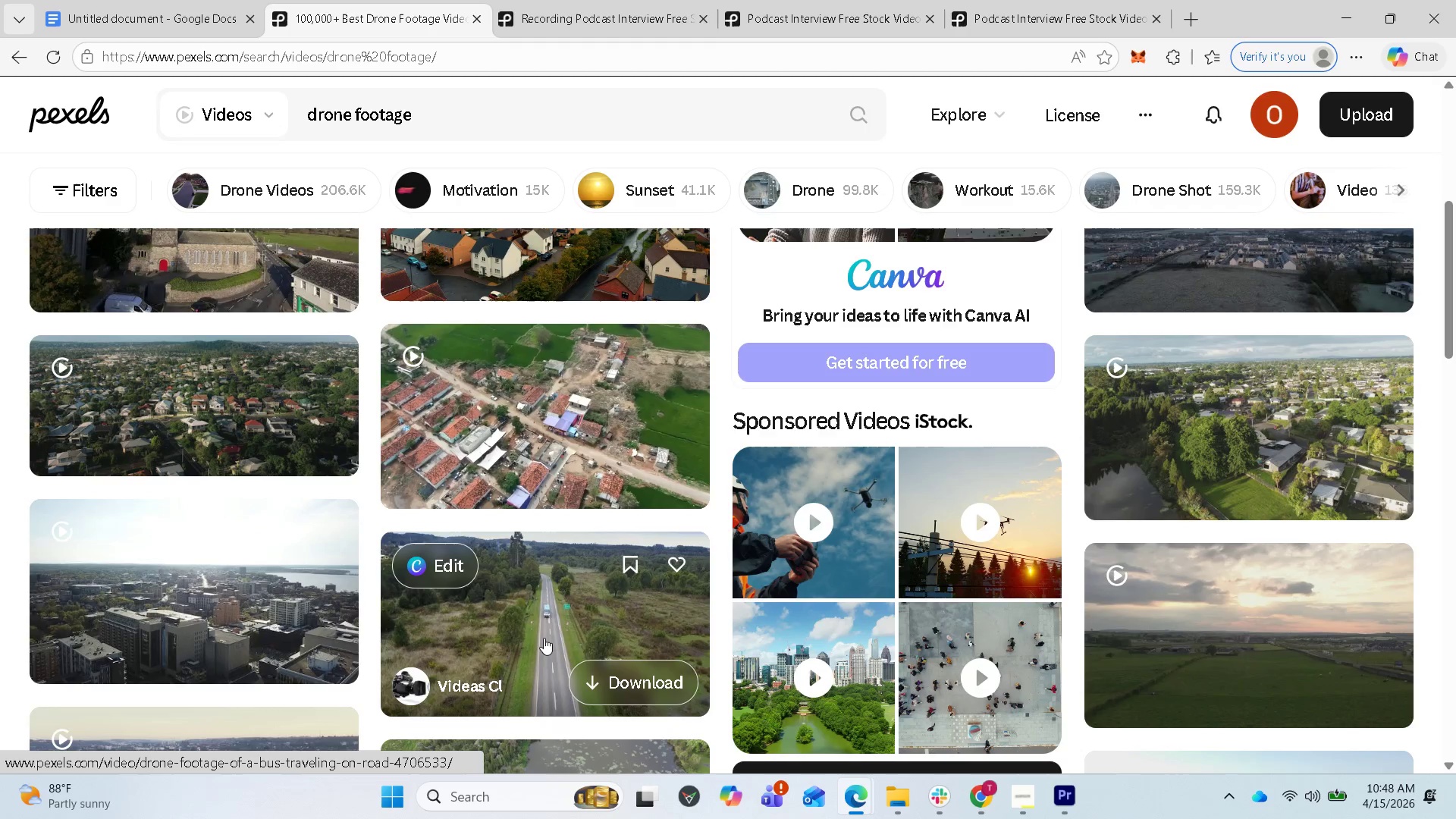 
left_click([544, 638])
 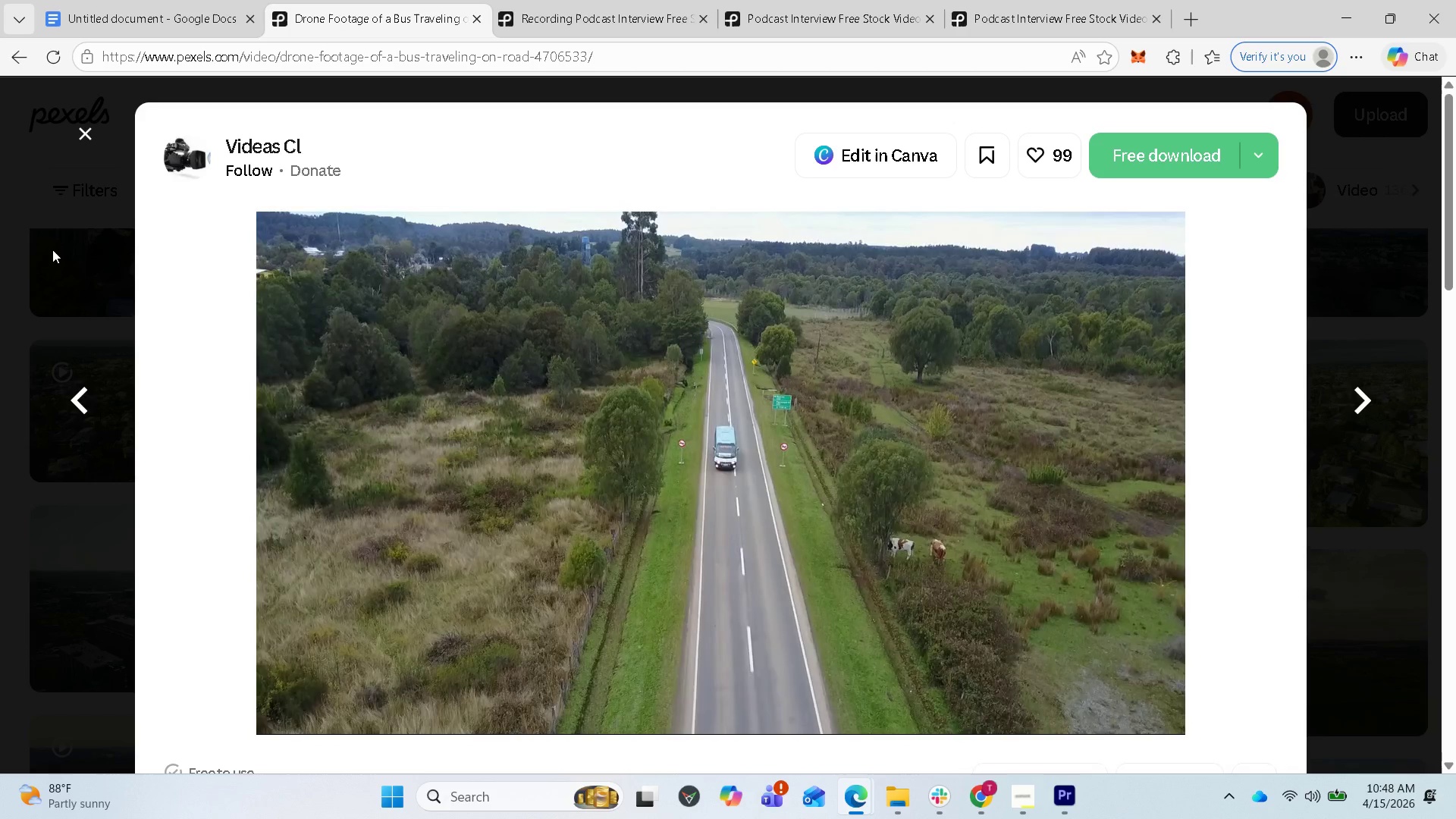 
wait(5.42)
 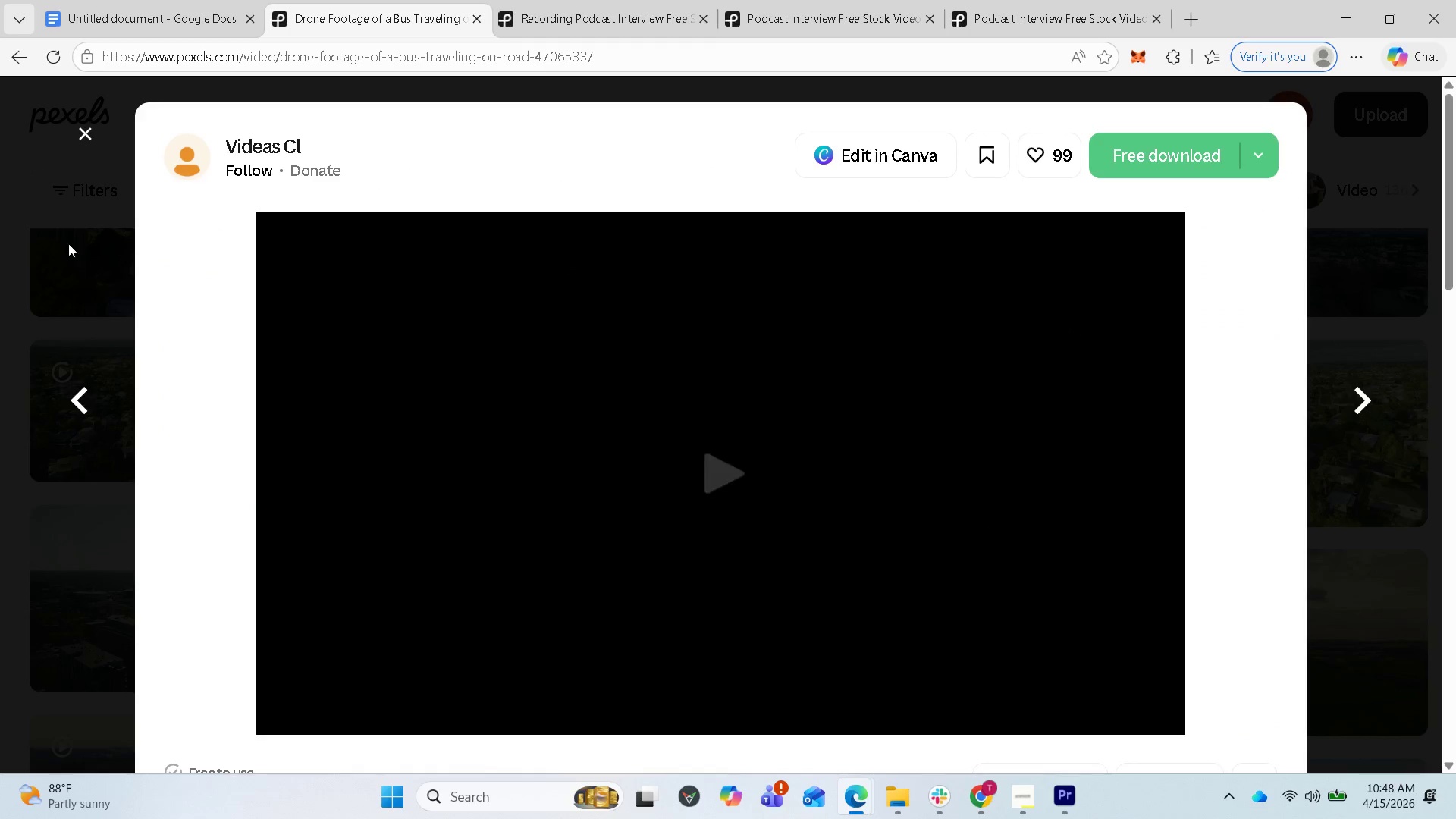 
left_click([19, 252])
 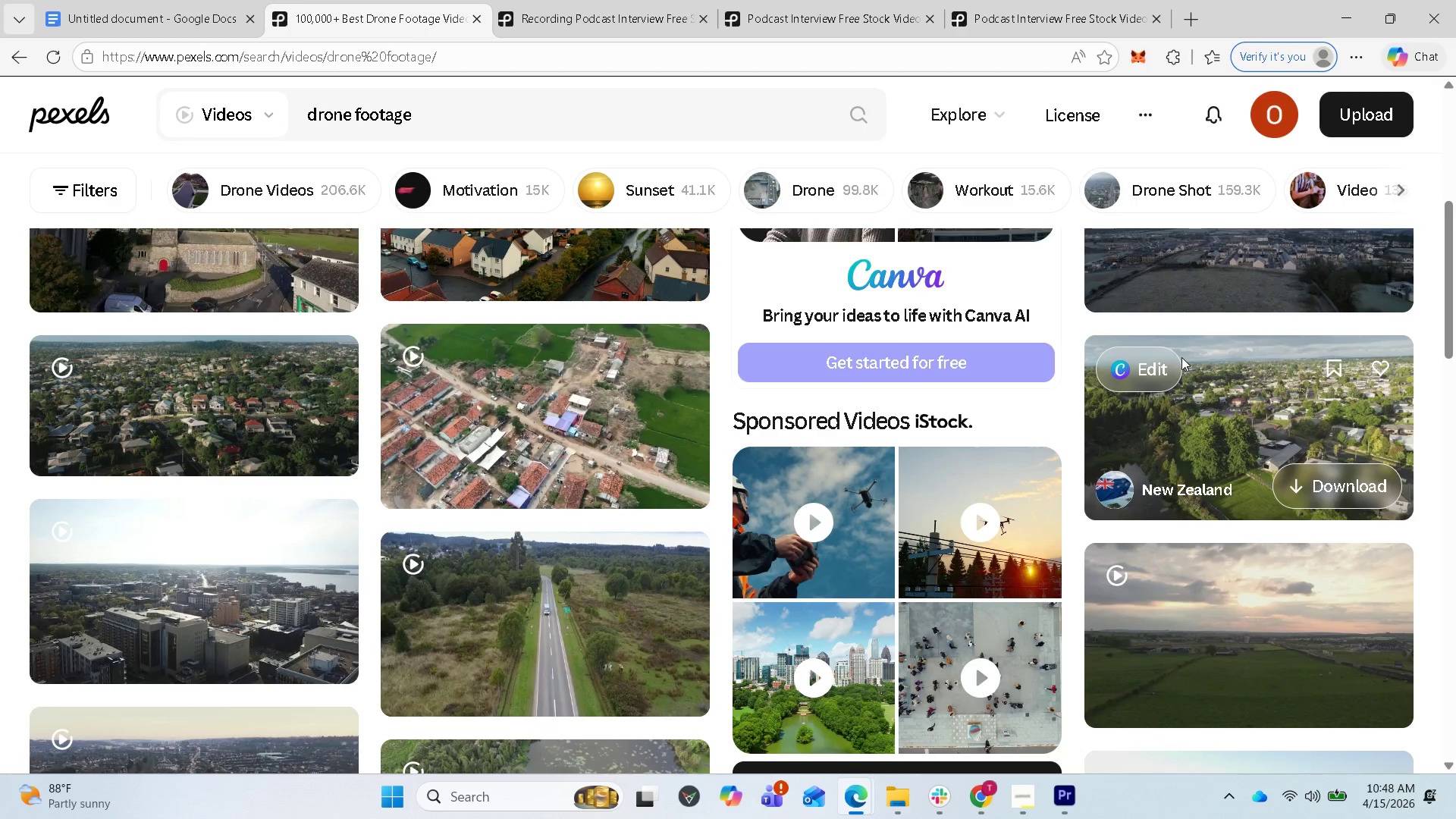 
left_click([1215, 433])
 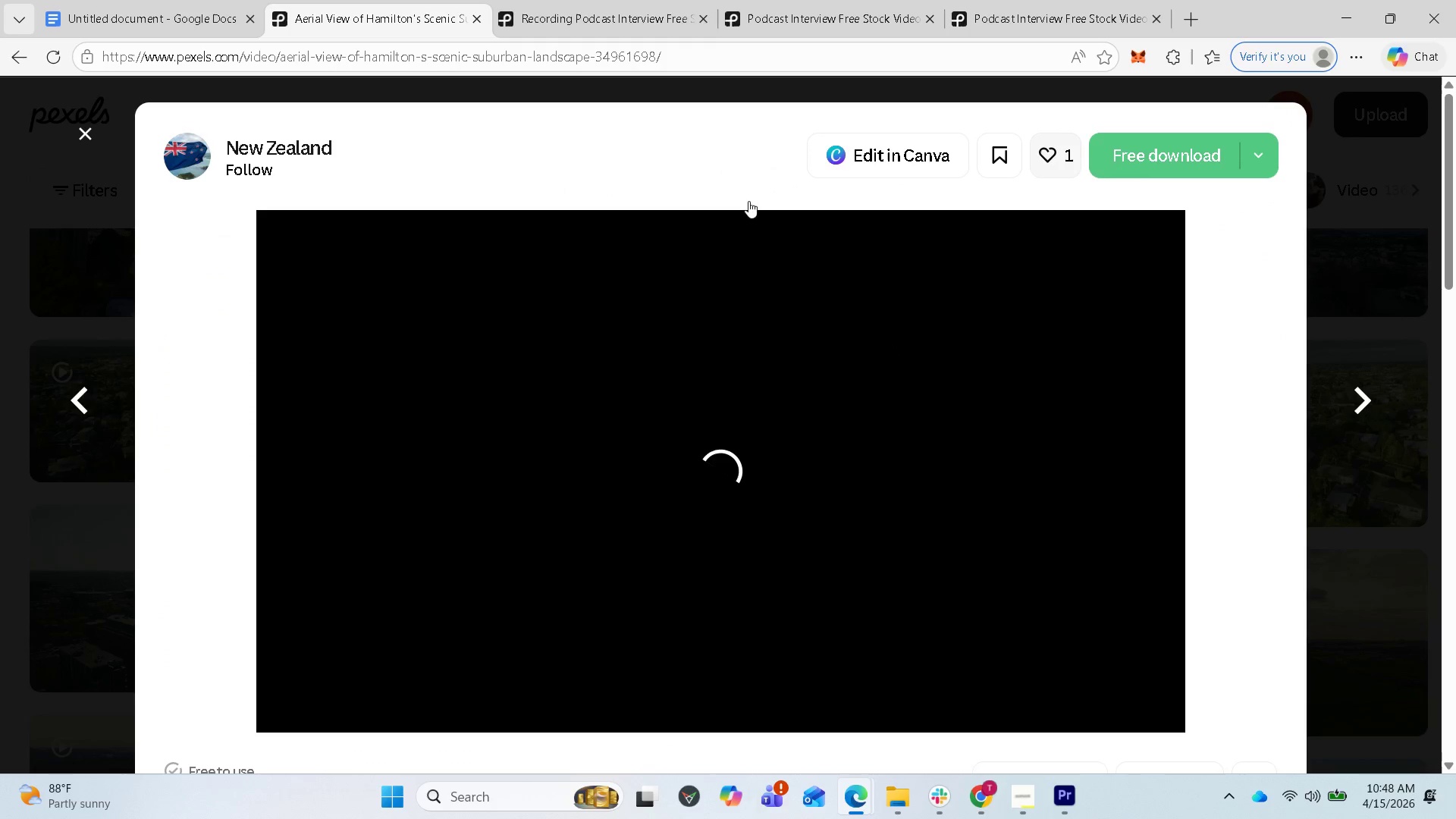 
left_click([0, 197])
 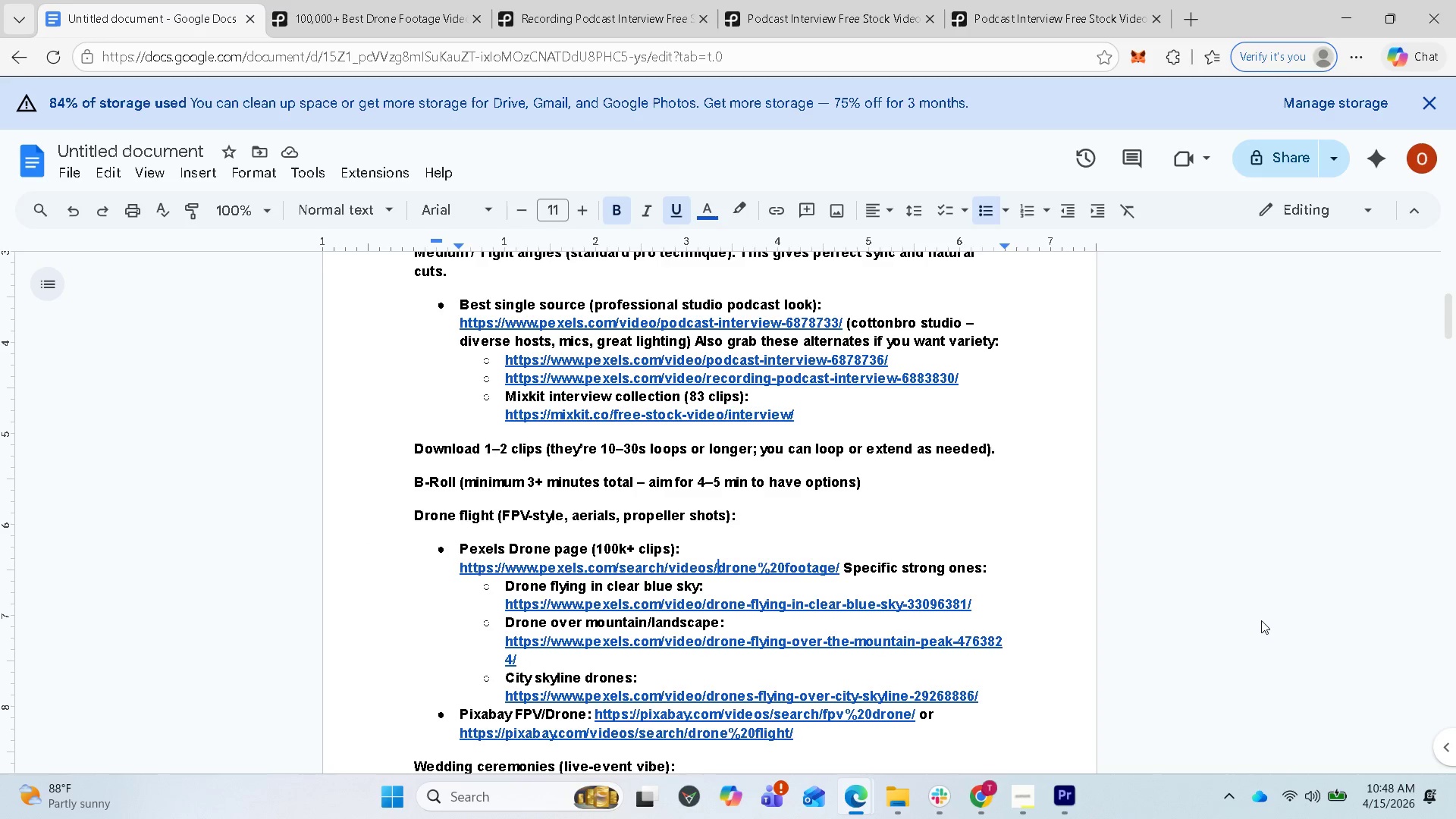 
wait(8.83)
 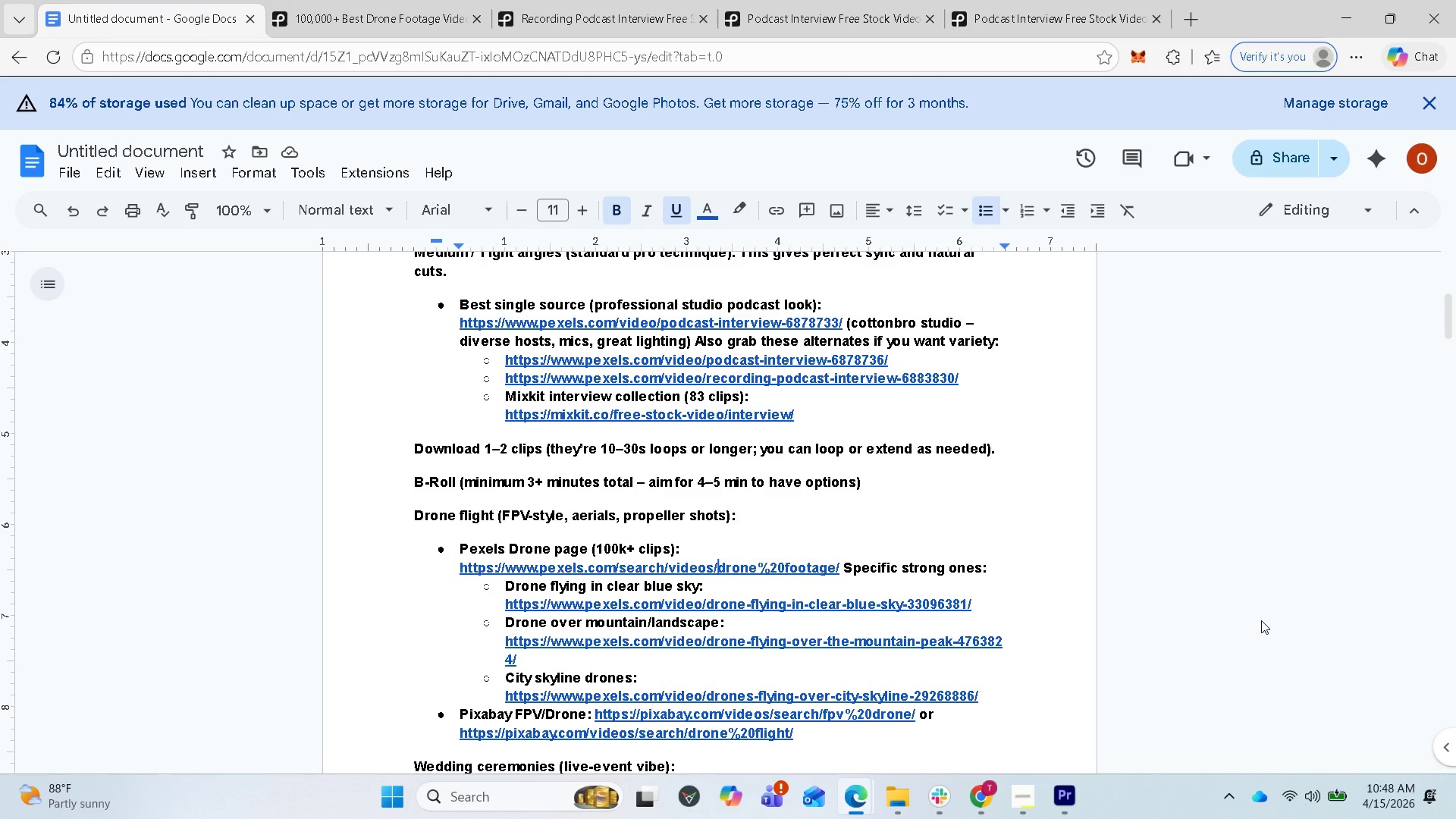 
scroll: coordinate [767, 574], scroll_direction: down, amount: 1.0
 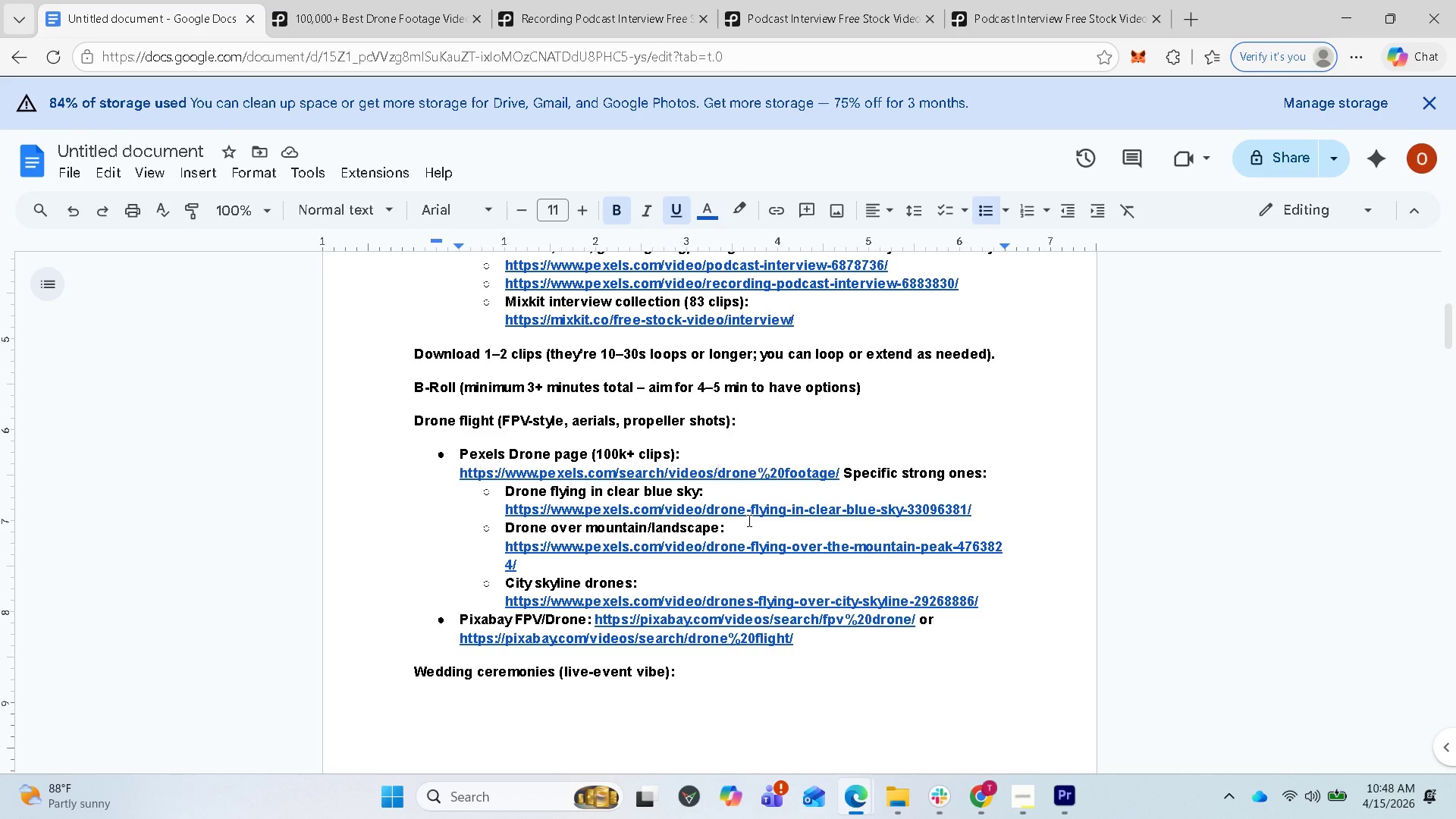 
left_click([746, 513])
 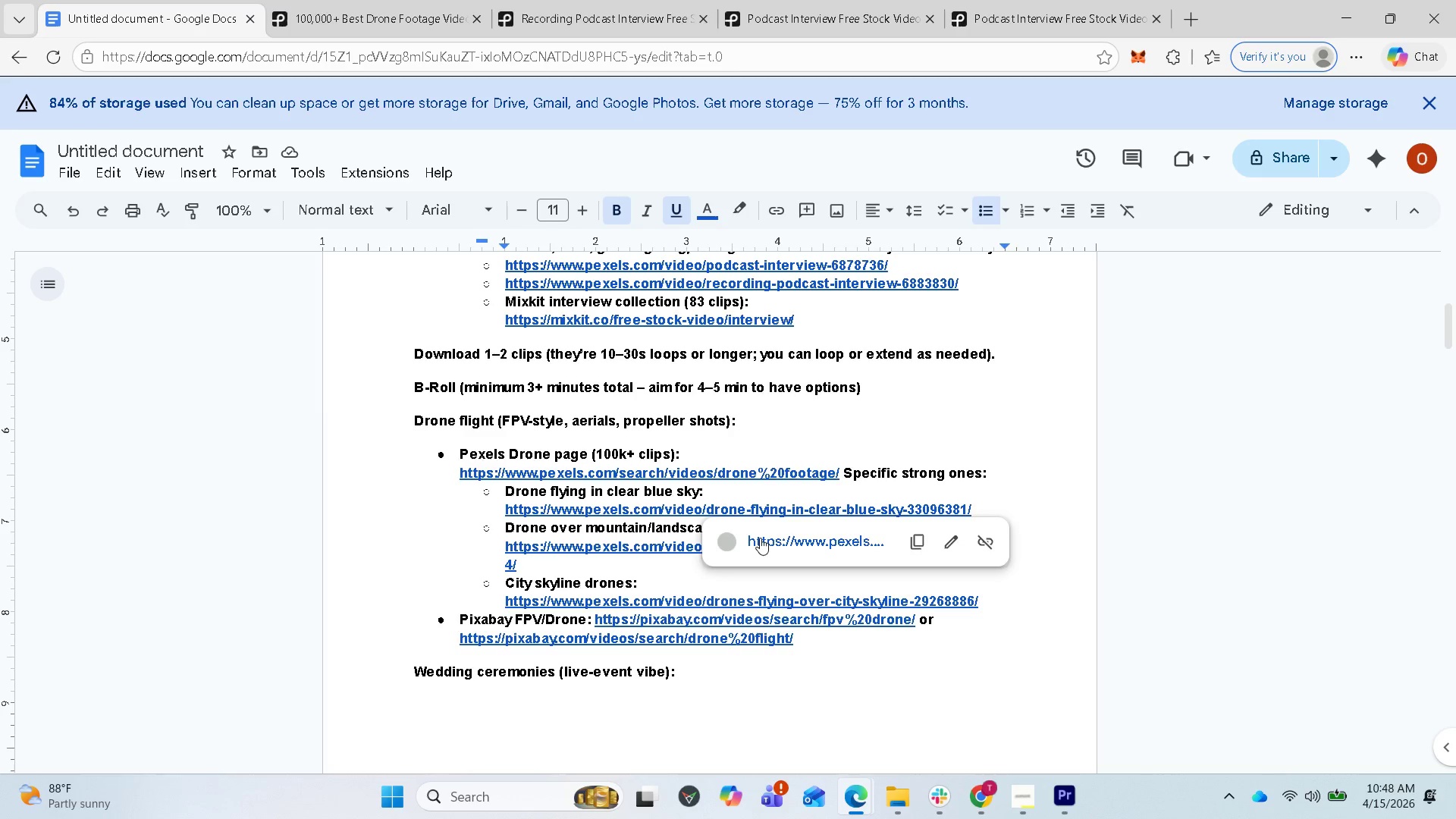 
left_click([760, 538])
 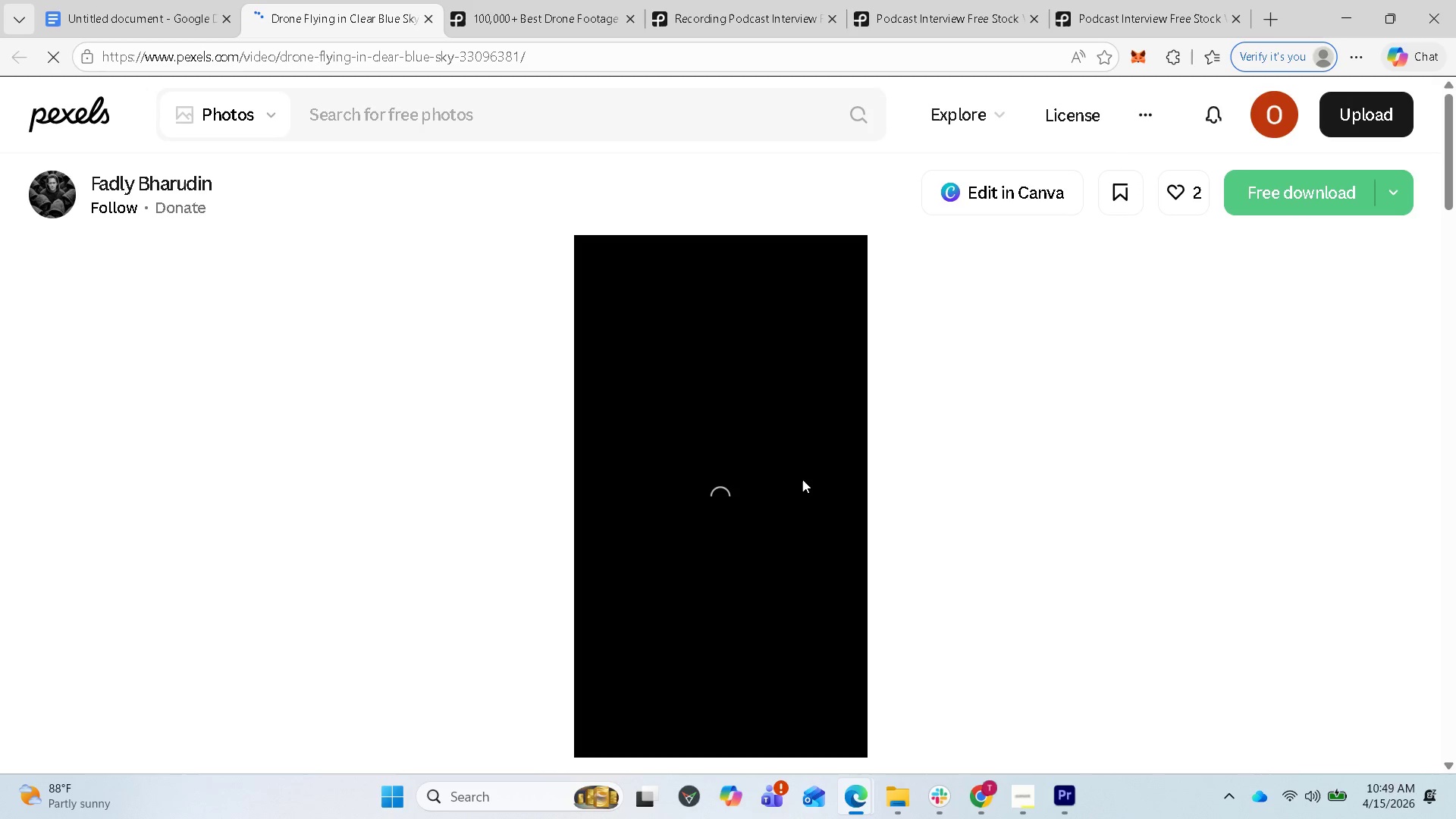 
wait(8.66)
 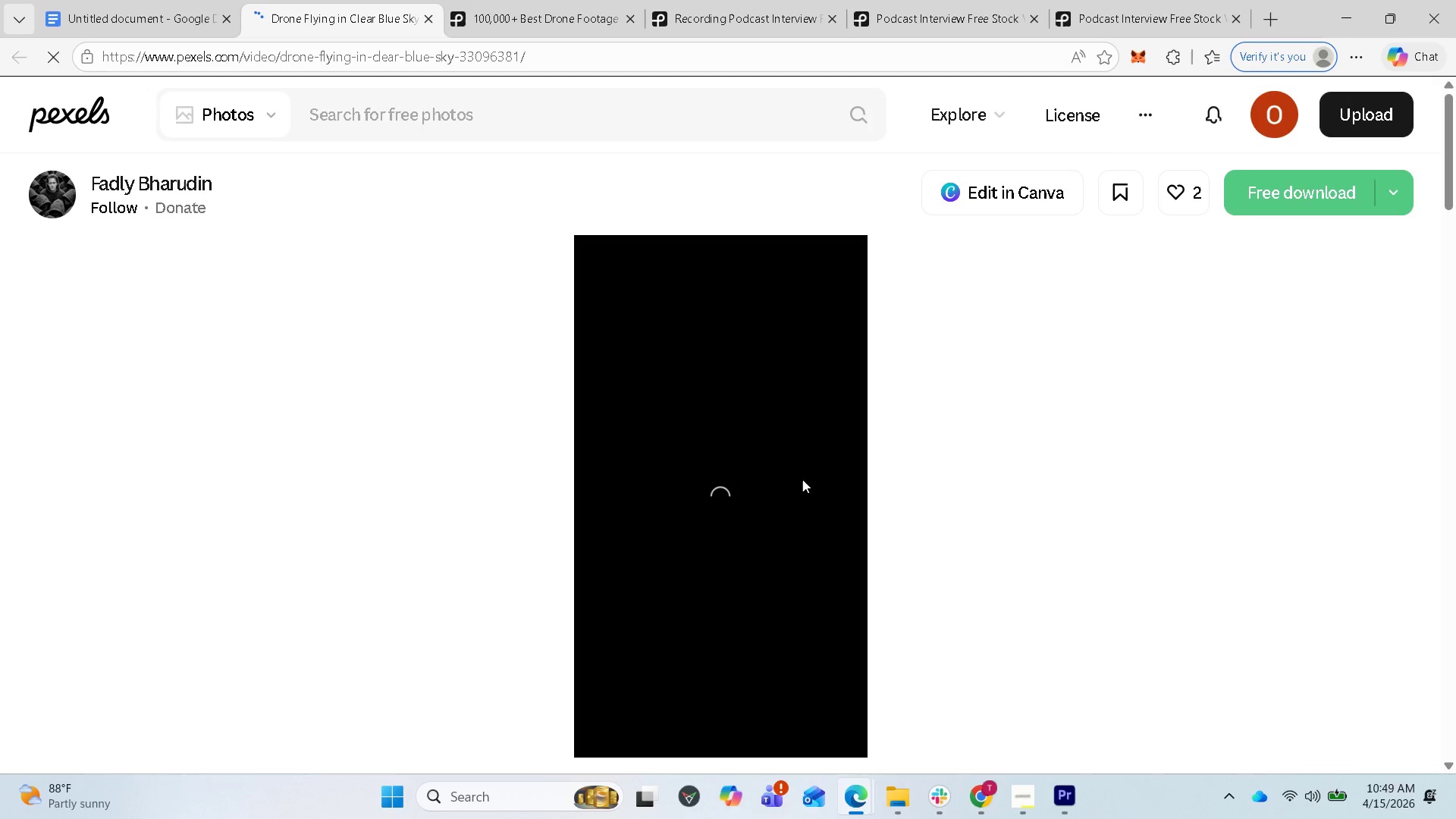 
left_click([204, 24])
 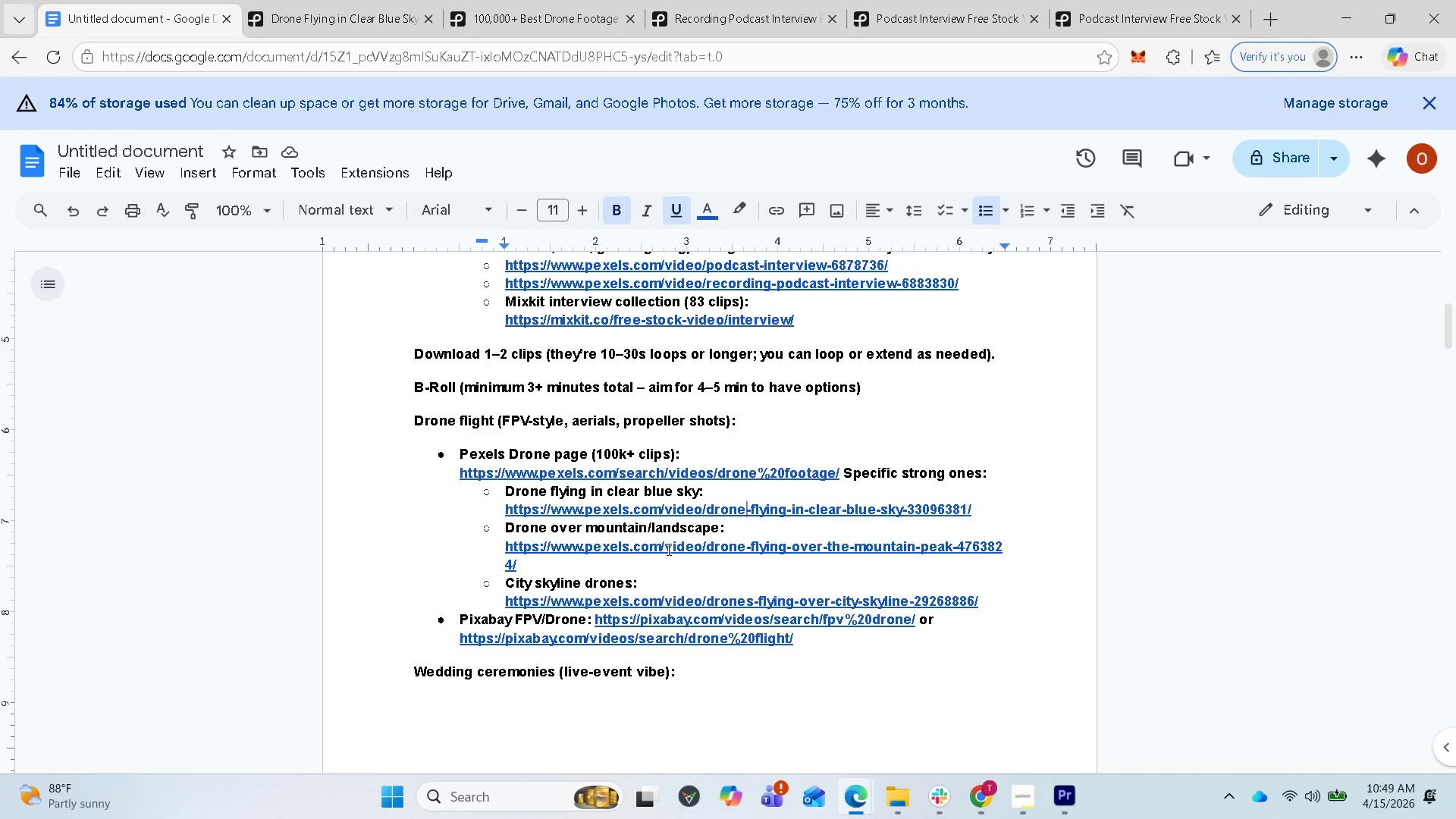 
left_click([667, 549])
 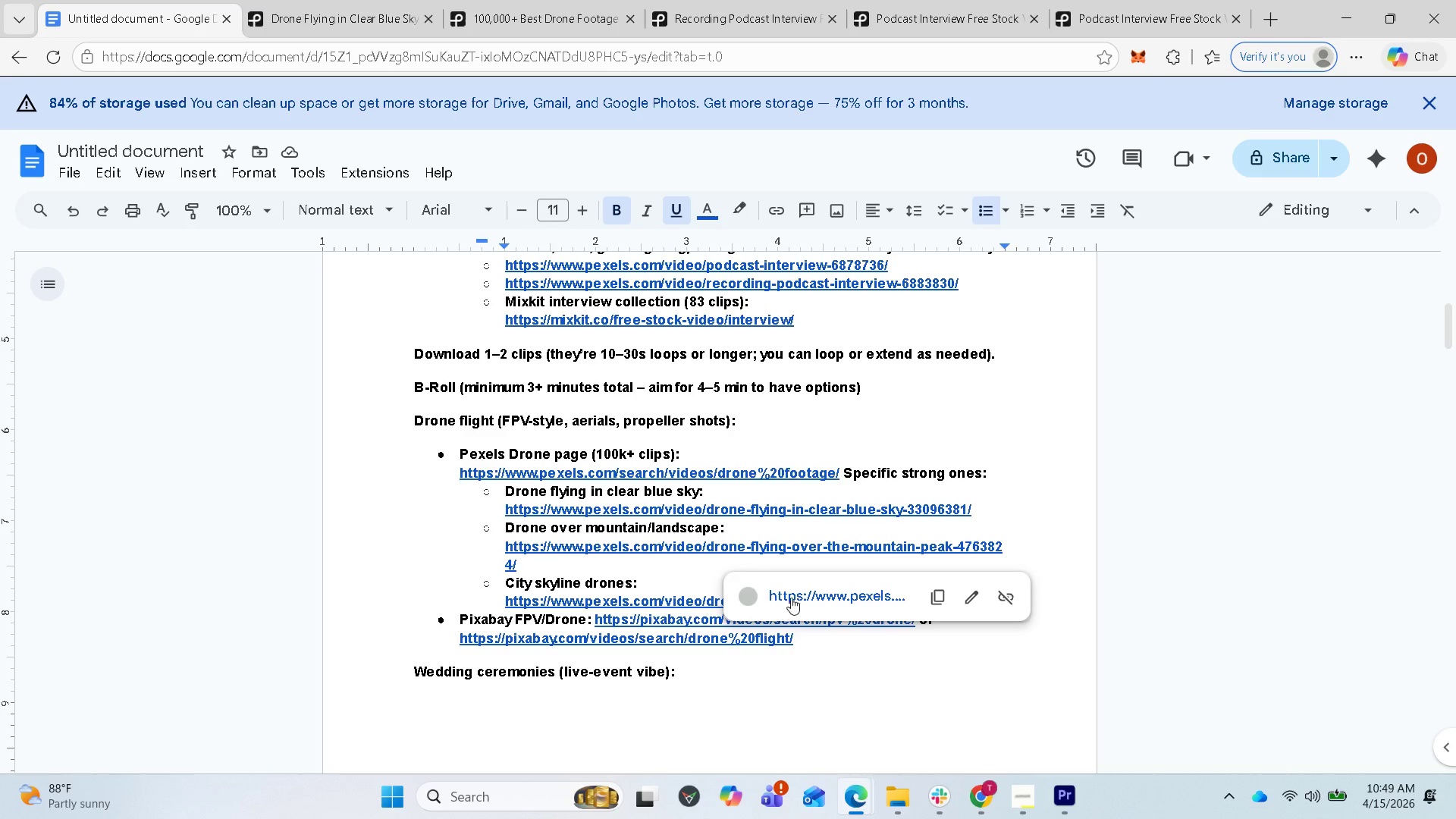 
left_click([793, 595])
 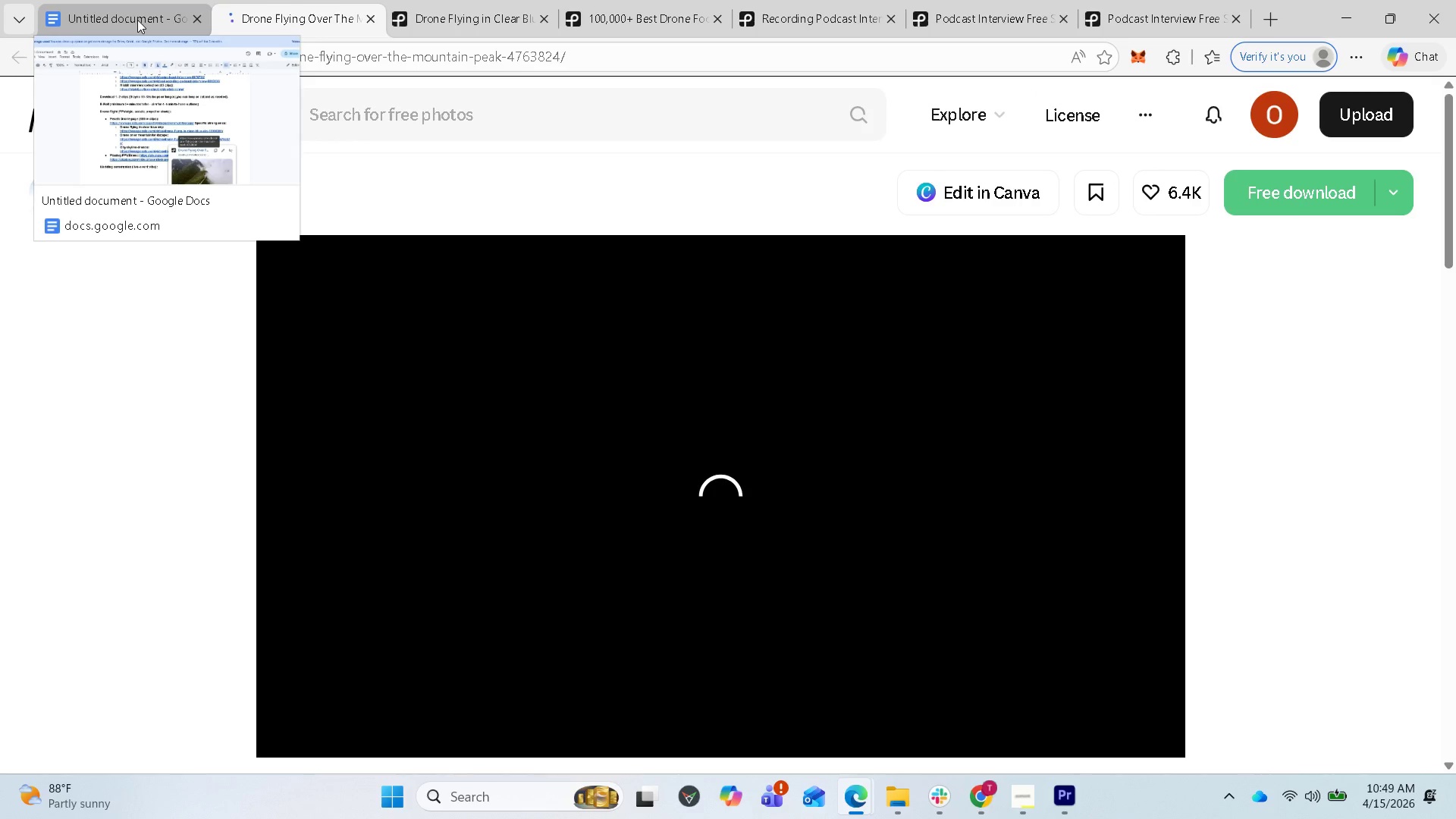 
wait(5.34)
 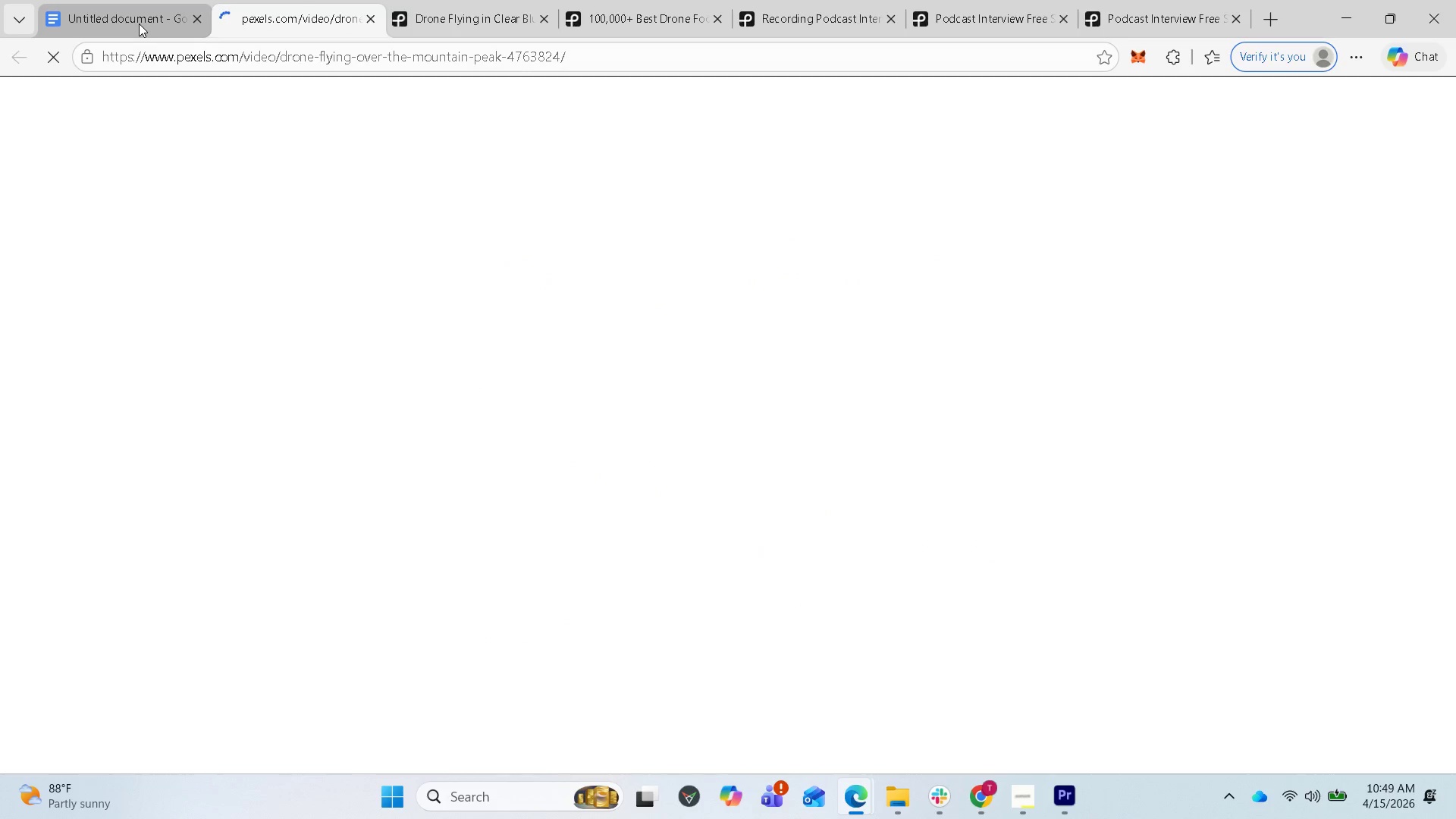 
left_click([137, 20])
 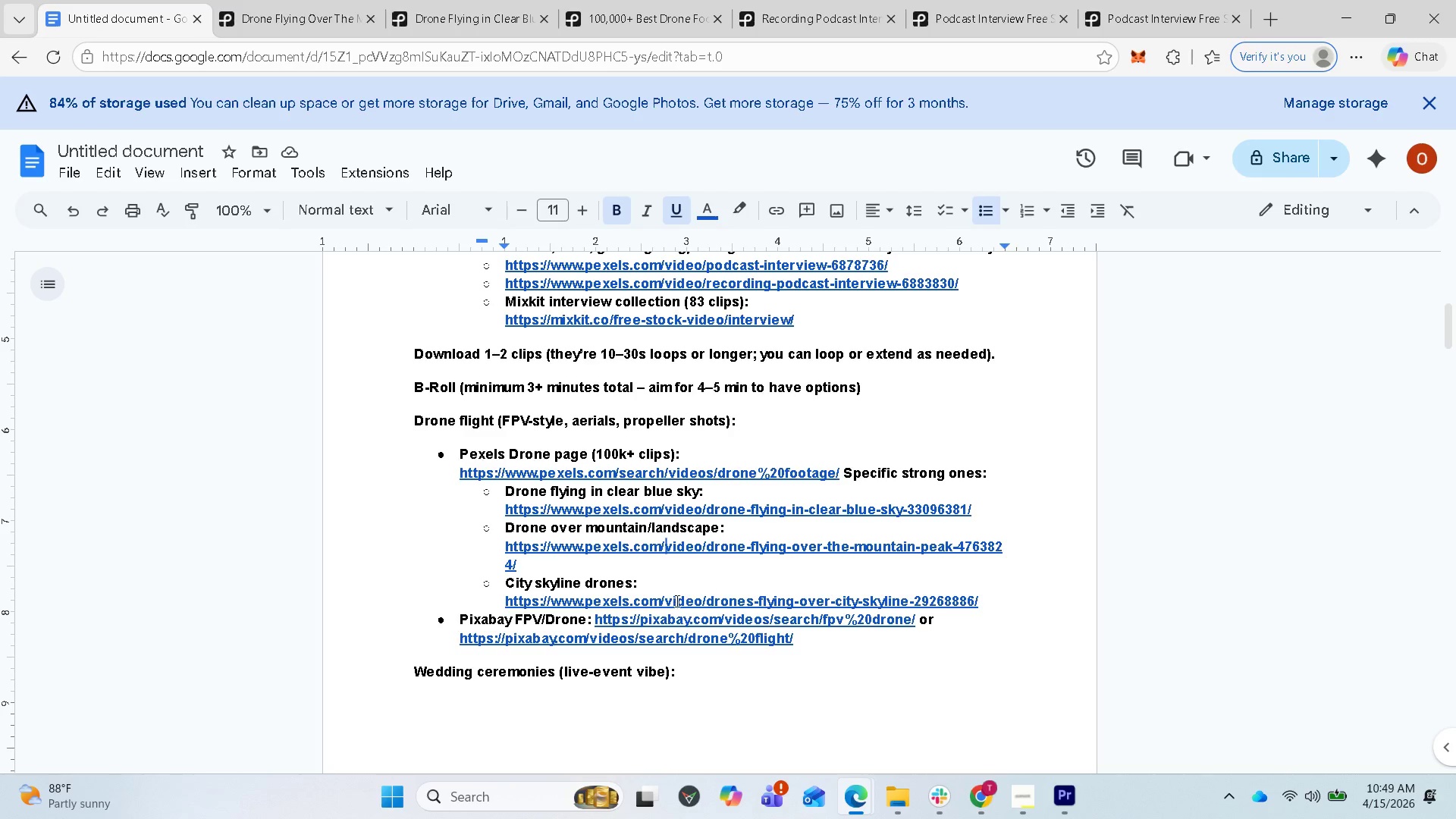 
left_click([676, 604])
 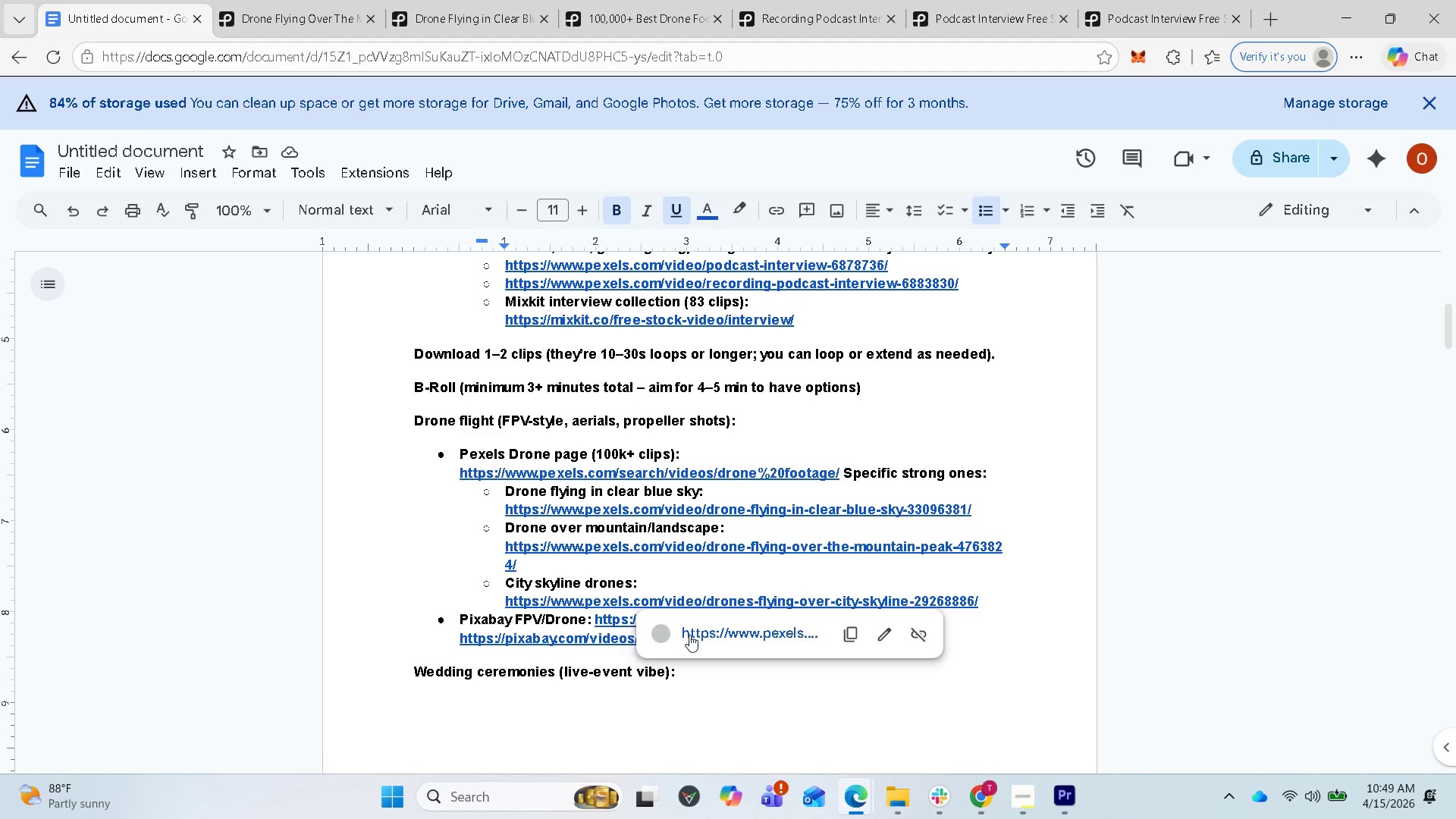 
left_click([690, 635])
 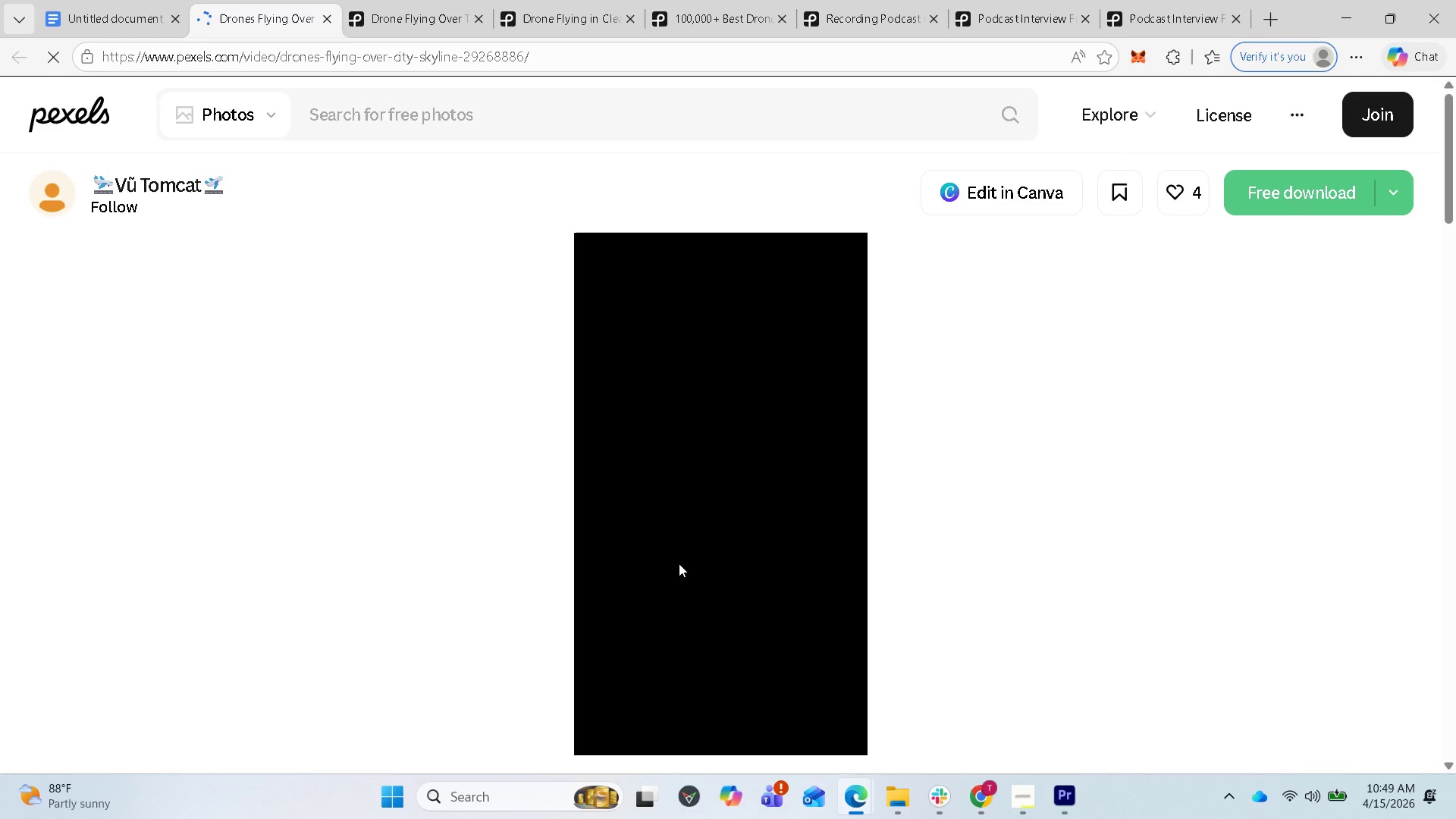 
scroll: coordinate [937, 499], scroll_direction: down, amount: 1.0
 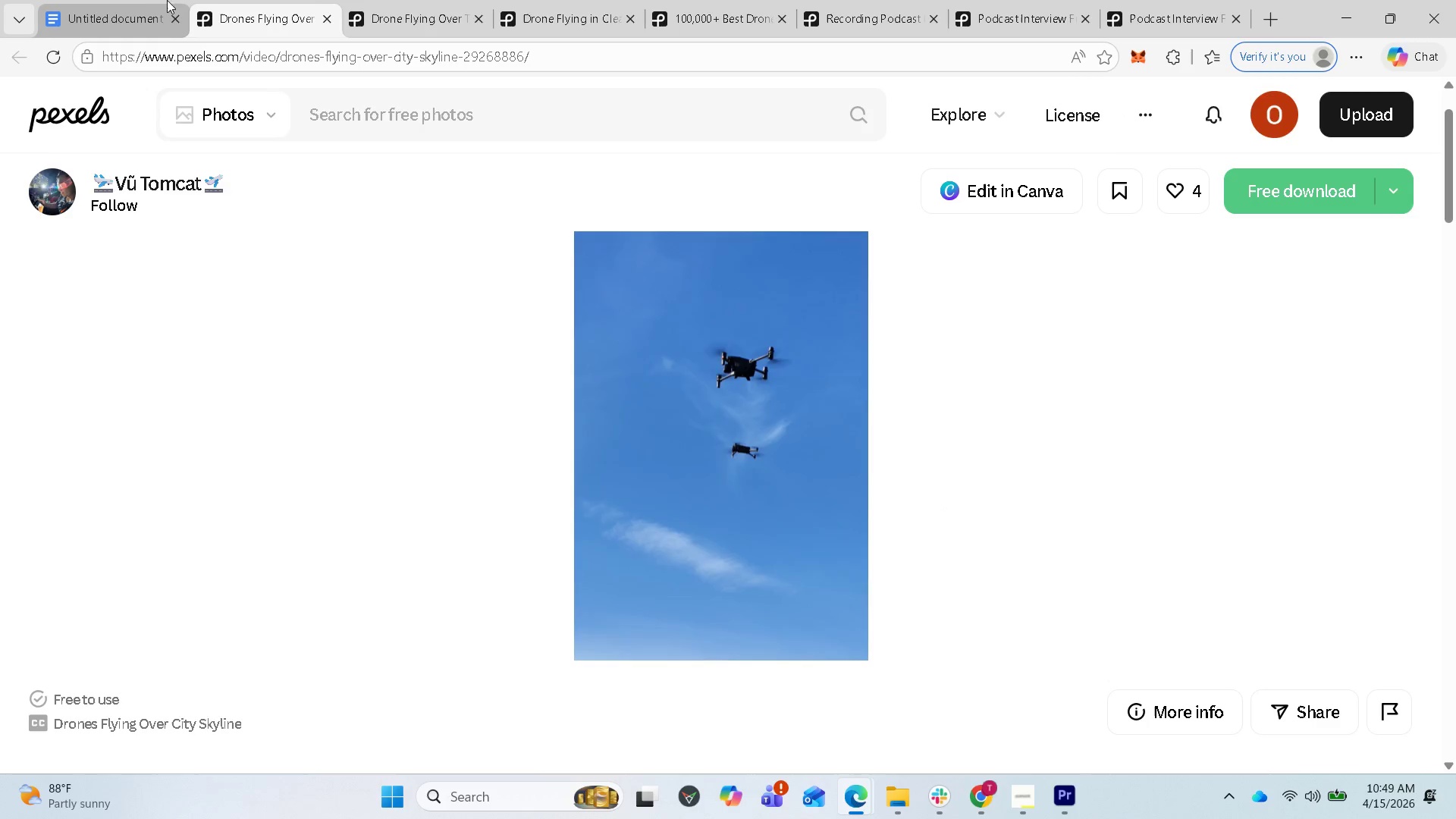 
left_click([126, 21])
 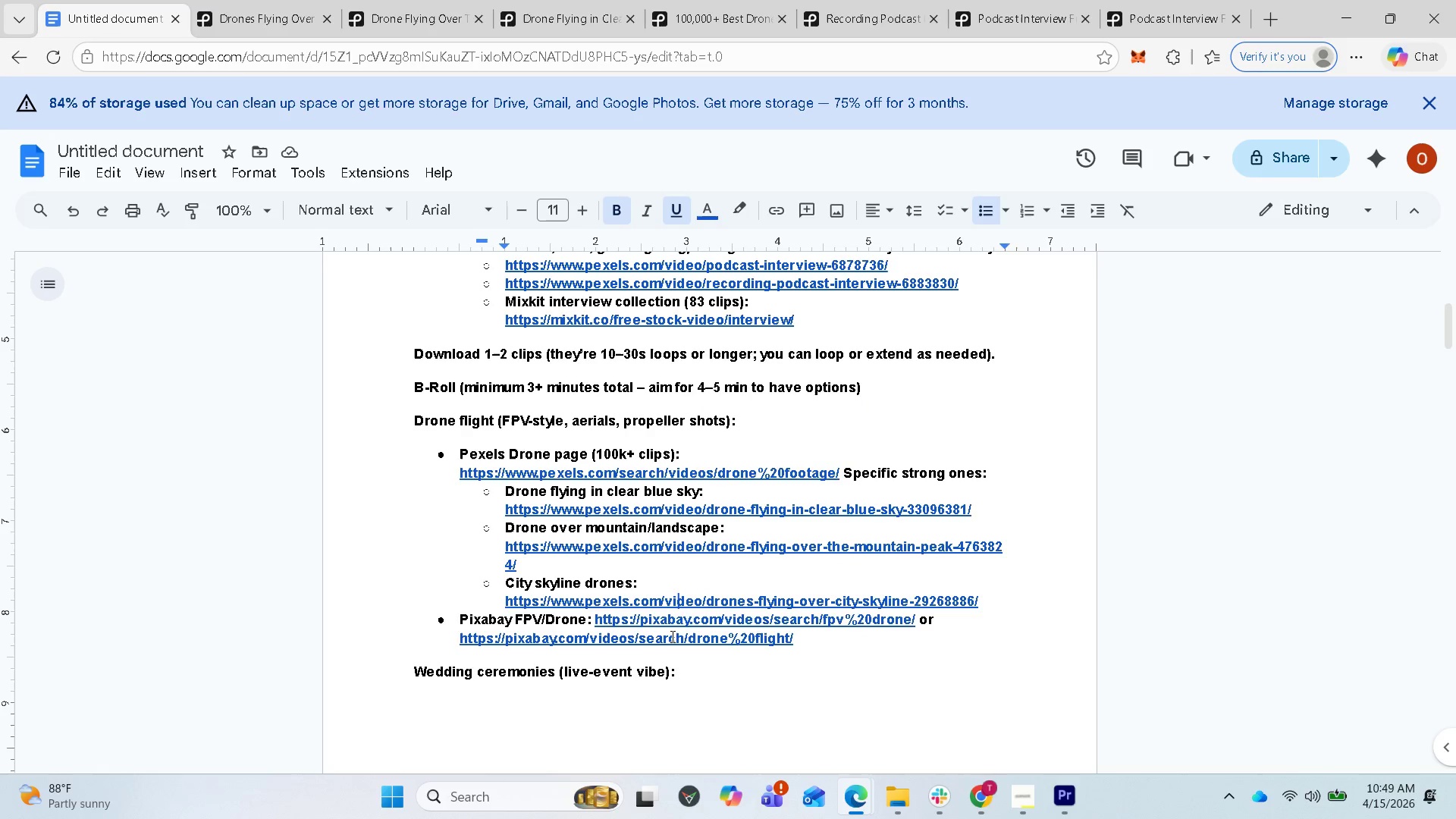 
left_click([667, 622])
 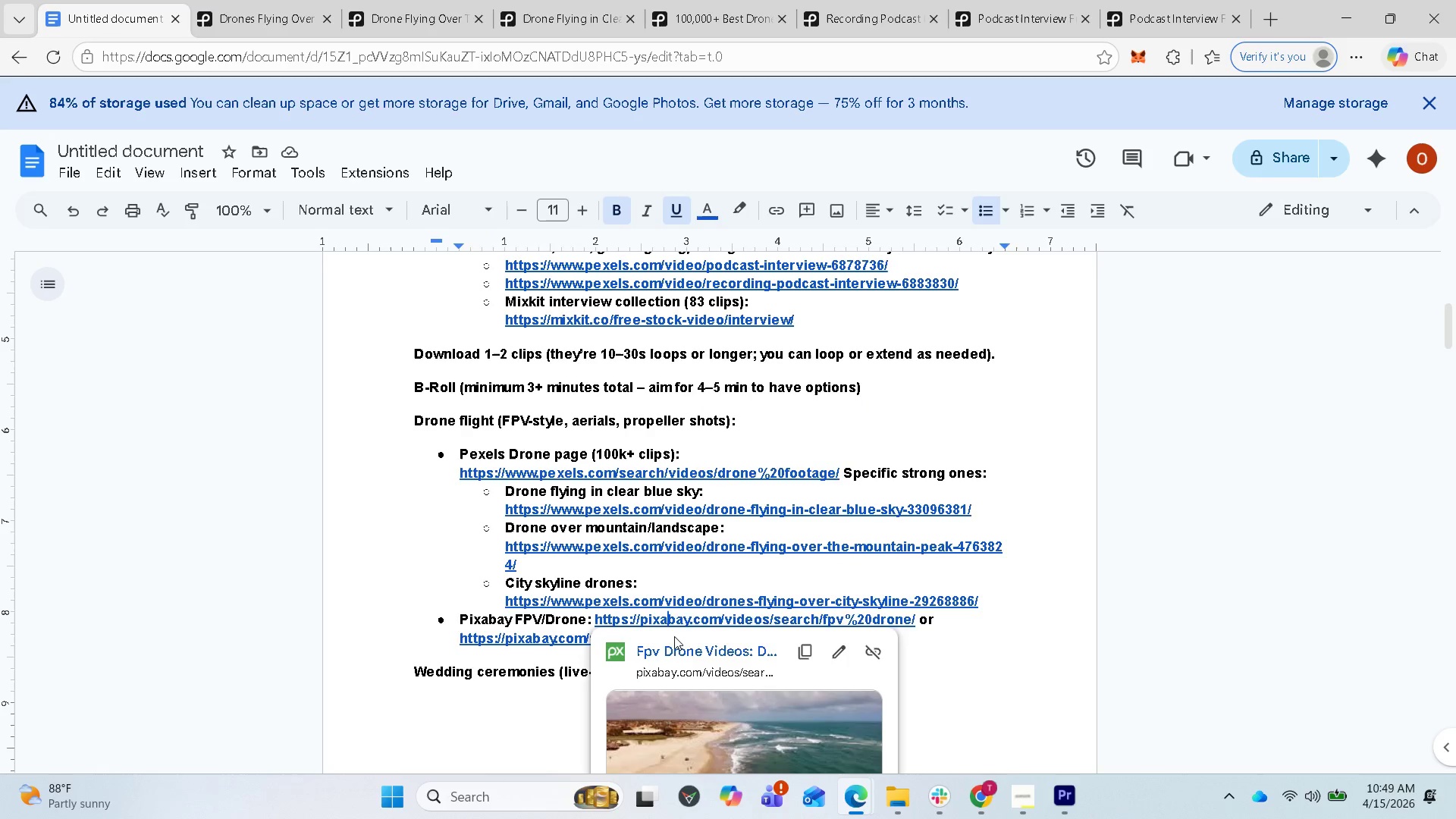 
left_click([674, 646])
 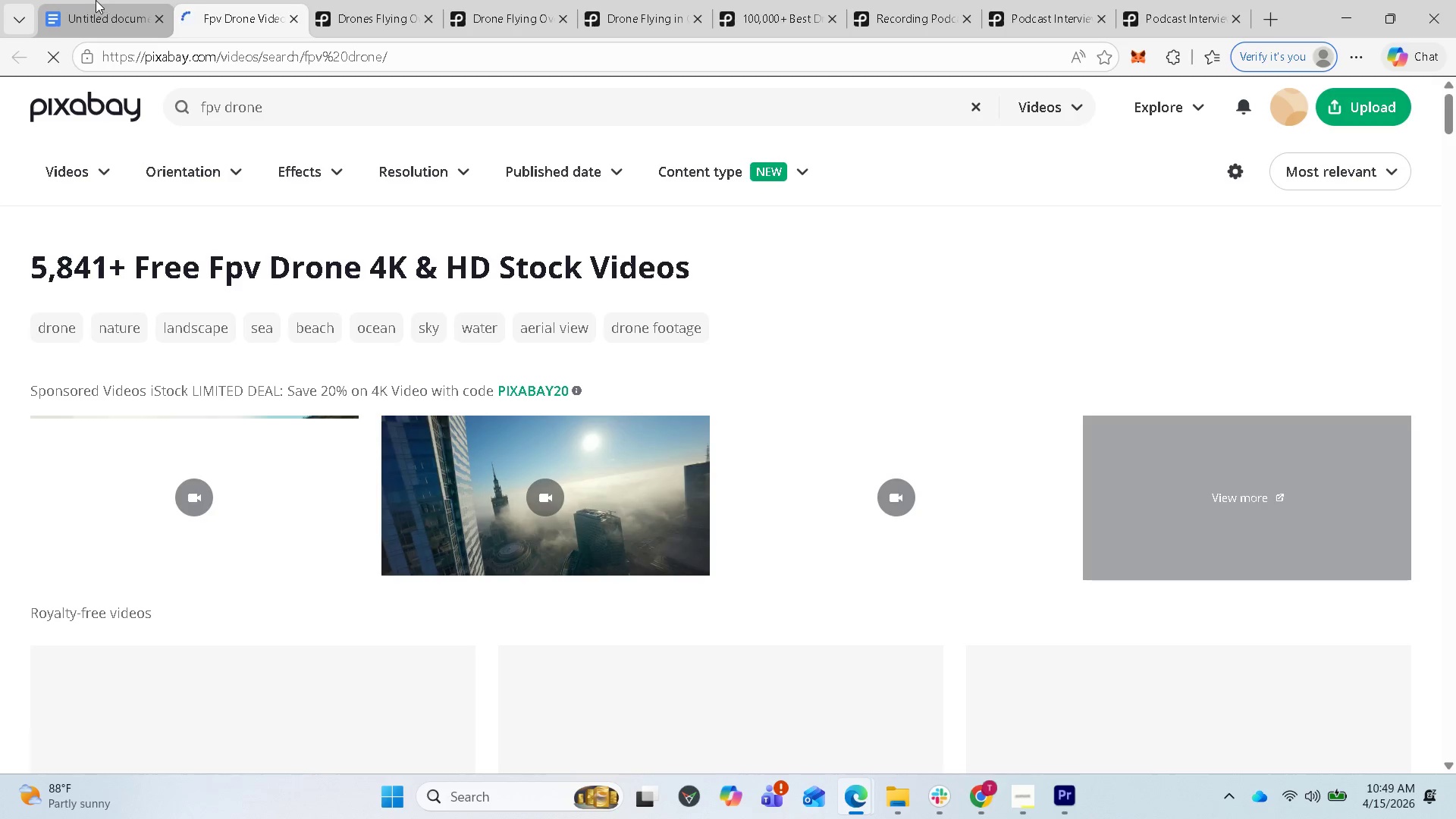 
left_click([99, 14])
 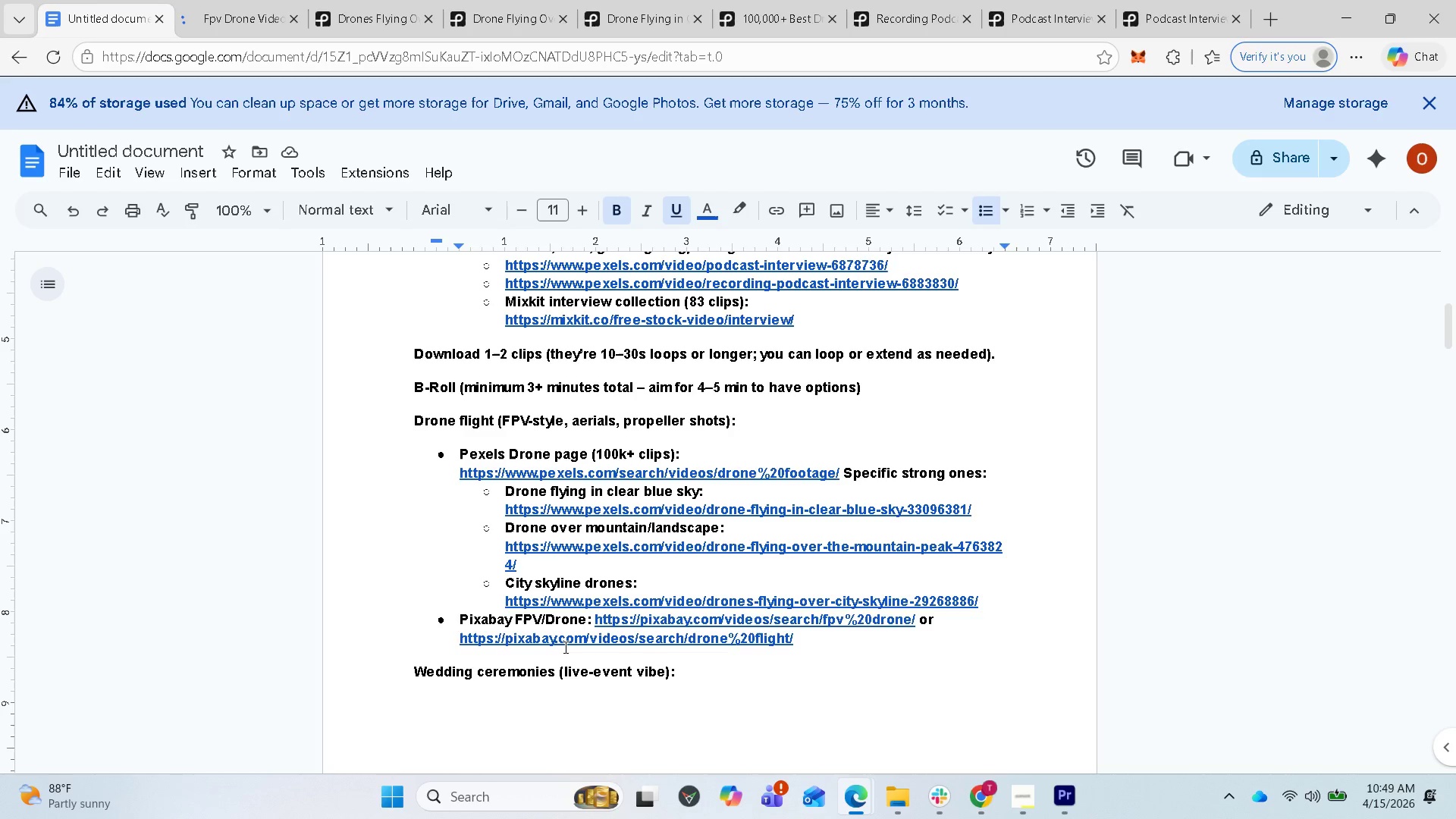 
left_click([564, 647])
 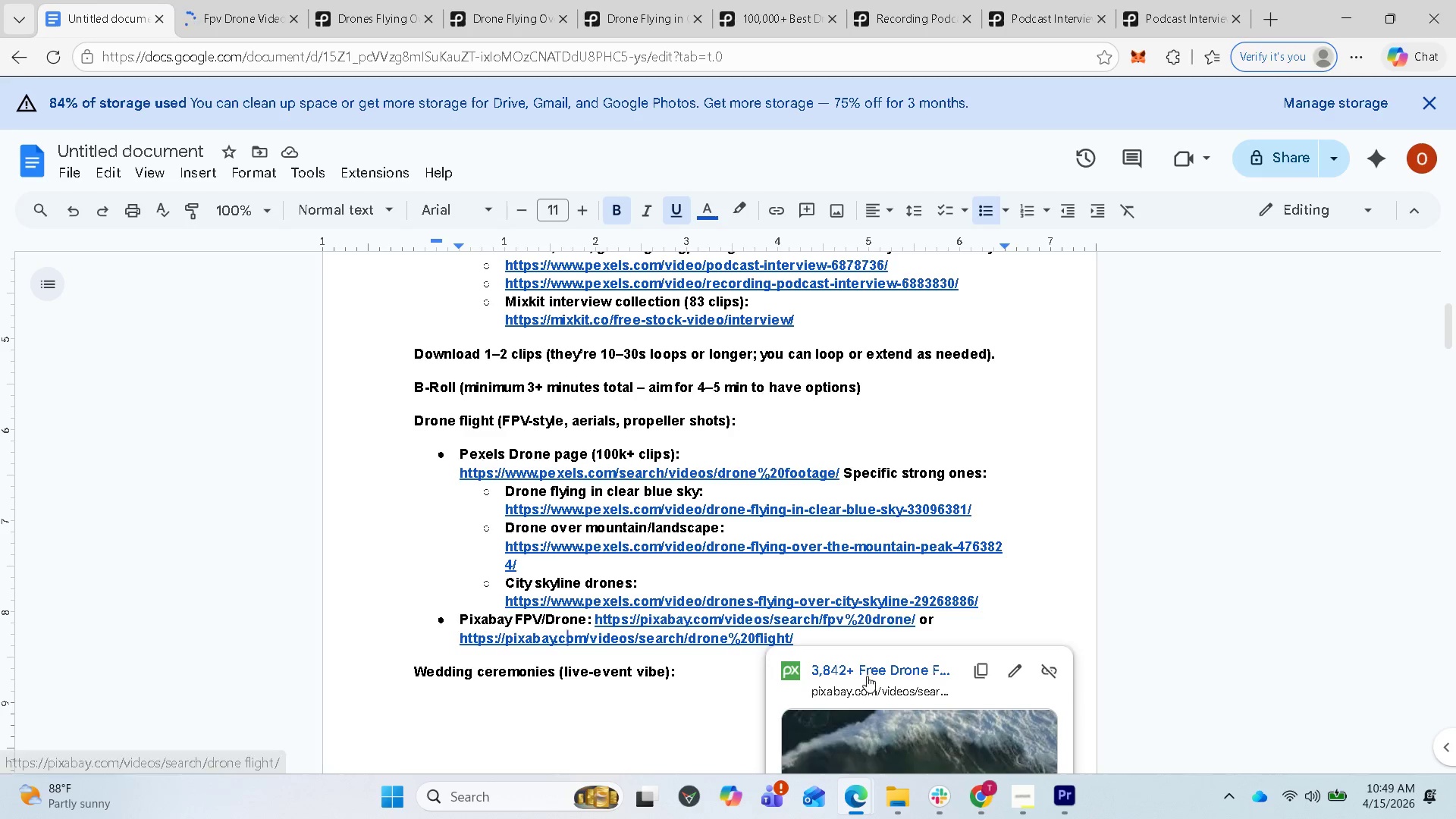 
left_click([865, 674])
 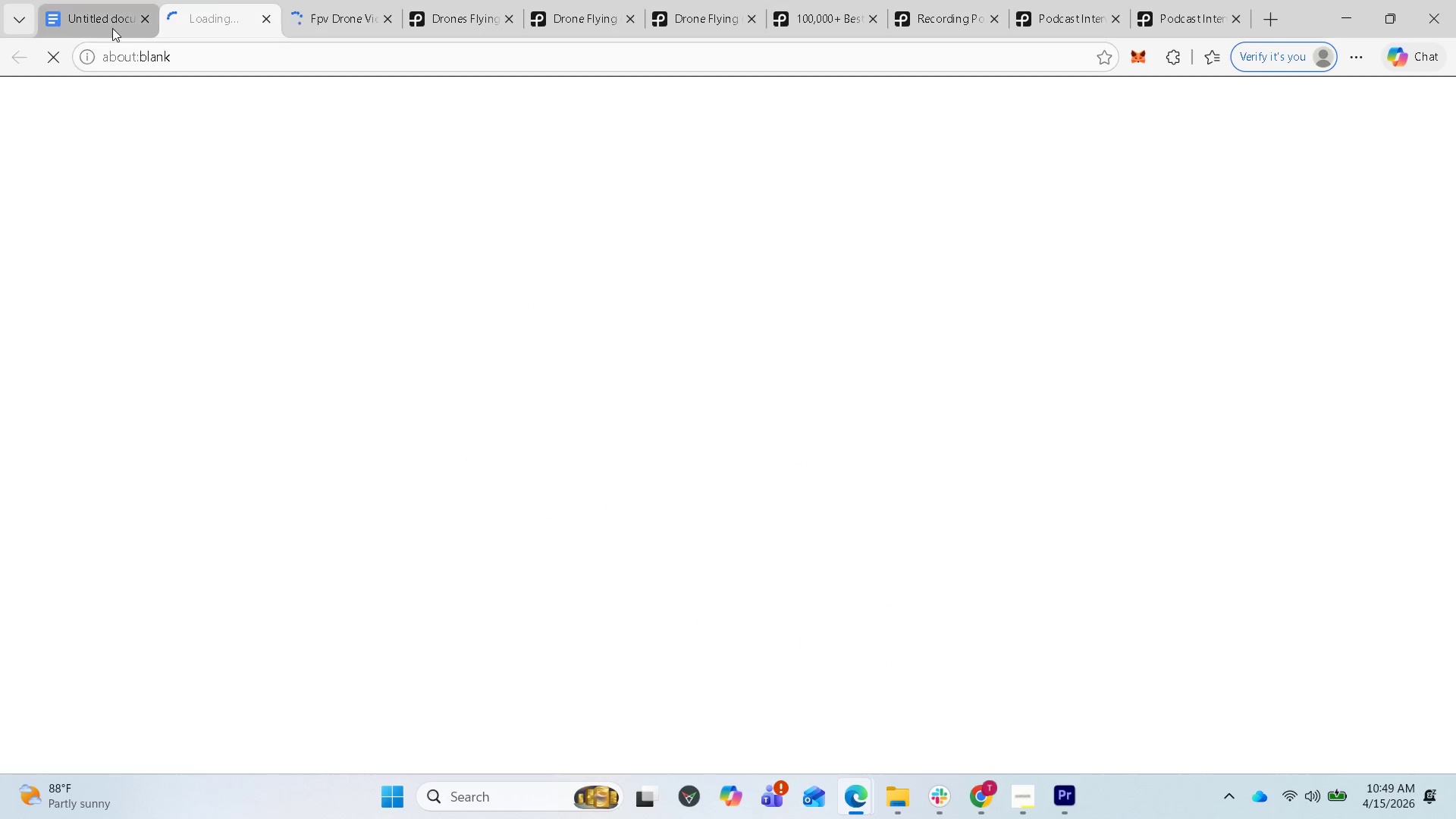 
left_click([104, 18])
 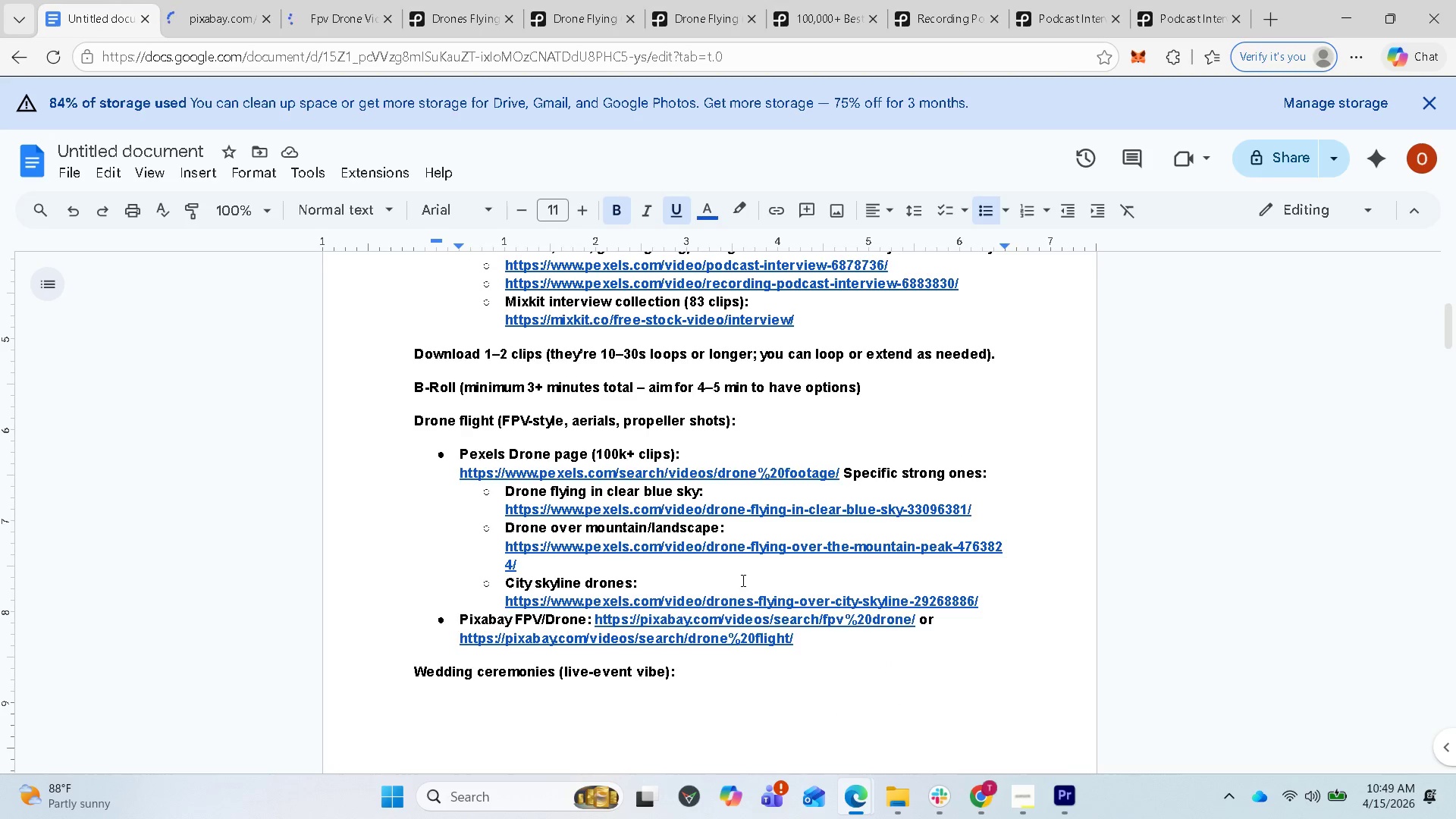 
scroll: coordinate [725, 560], scroll_direction: down, amount: 3.0
 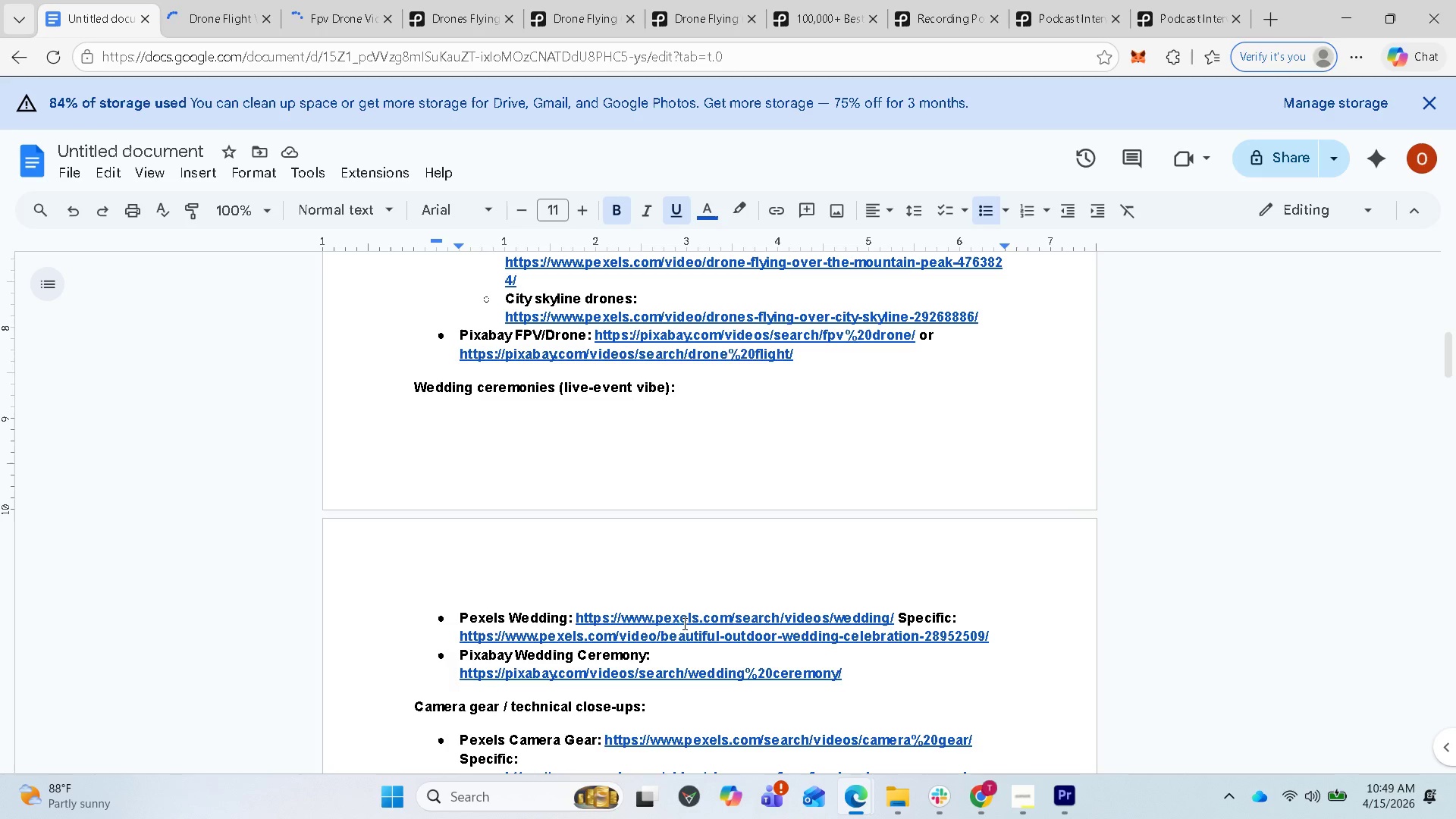 
left_click([683, 623])
 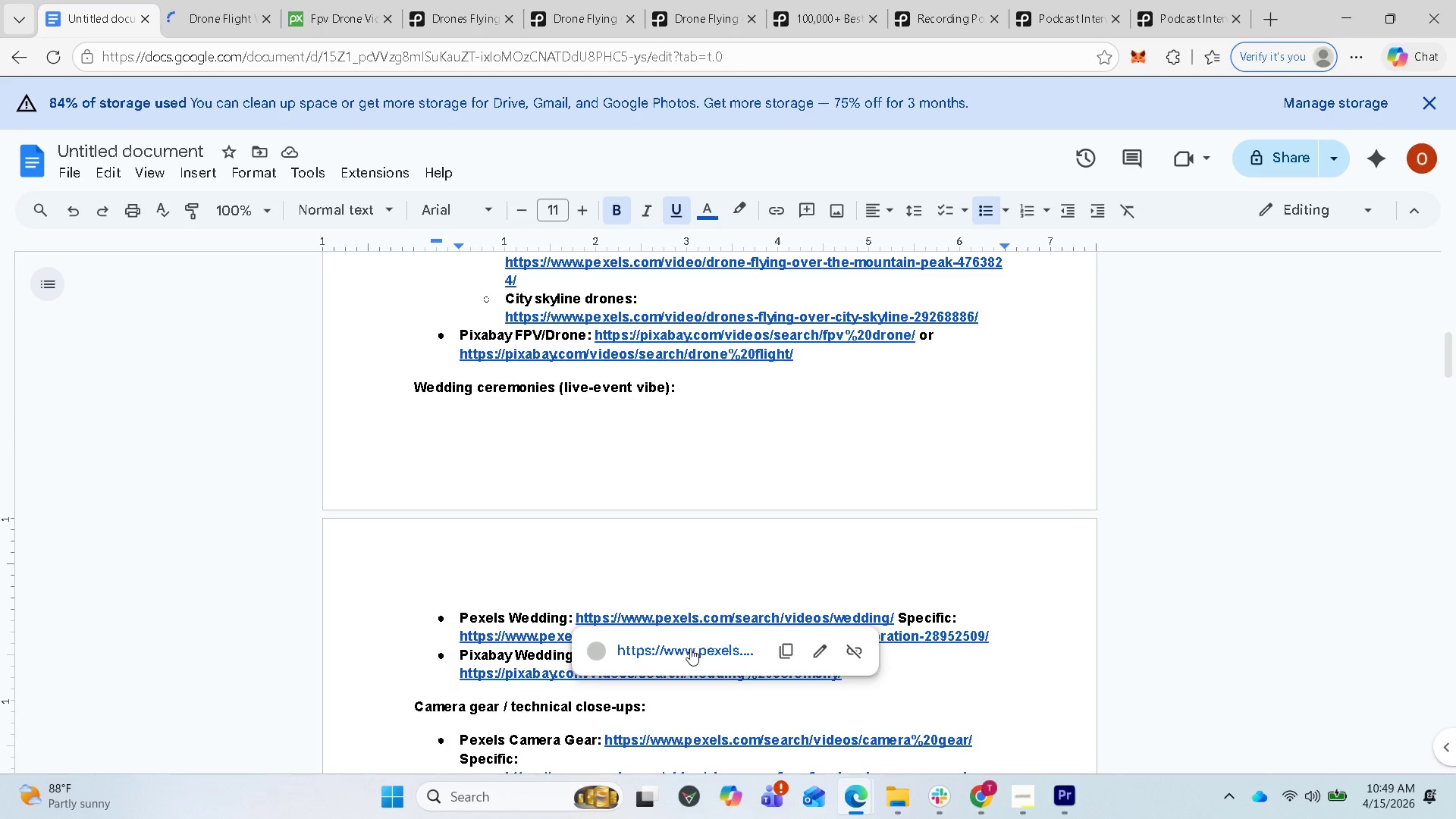 
left_click([690, 653])
 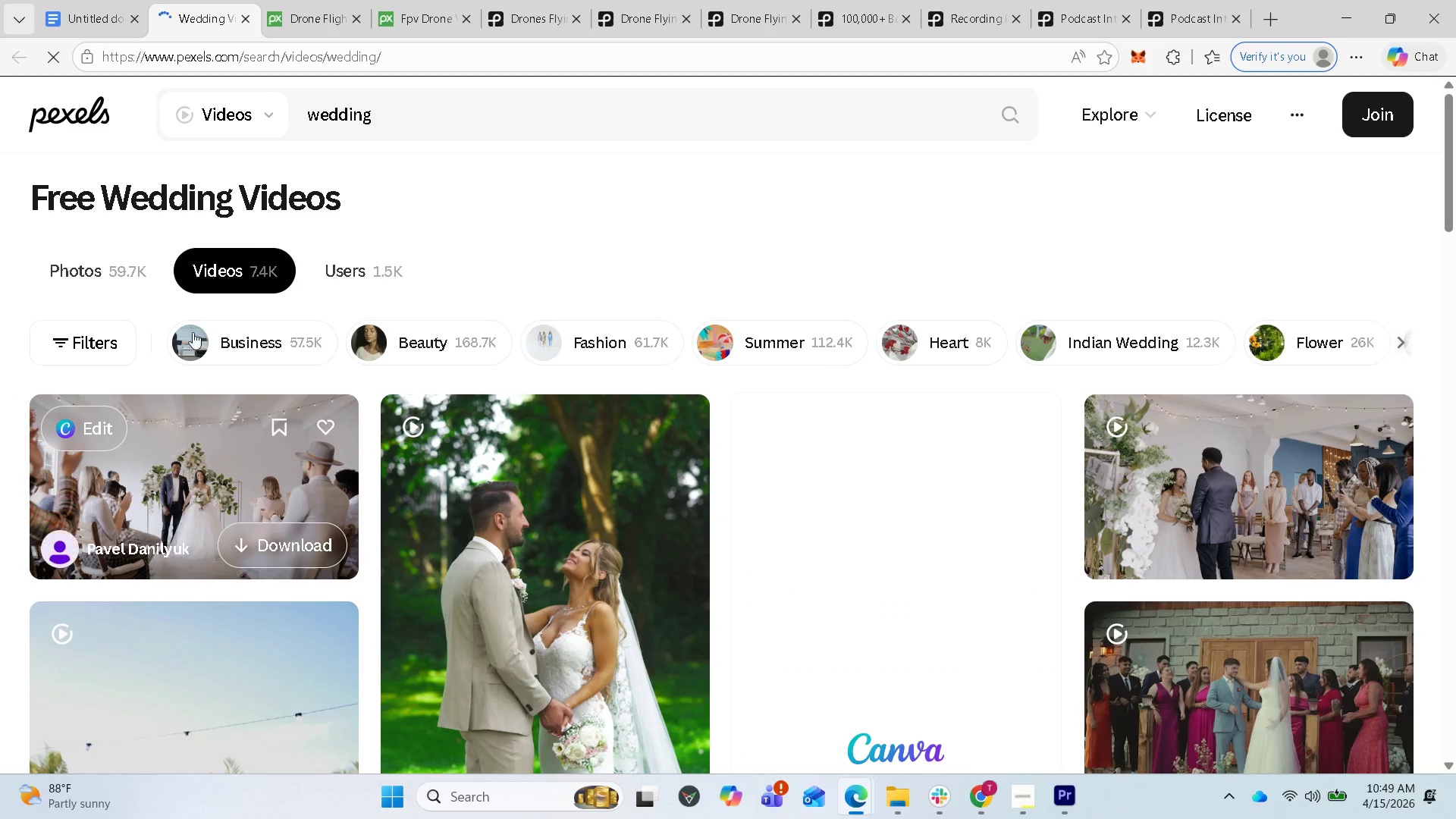 
left_click([86, 14])
 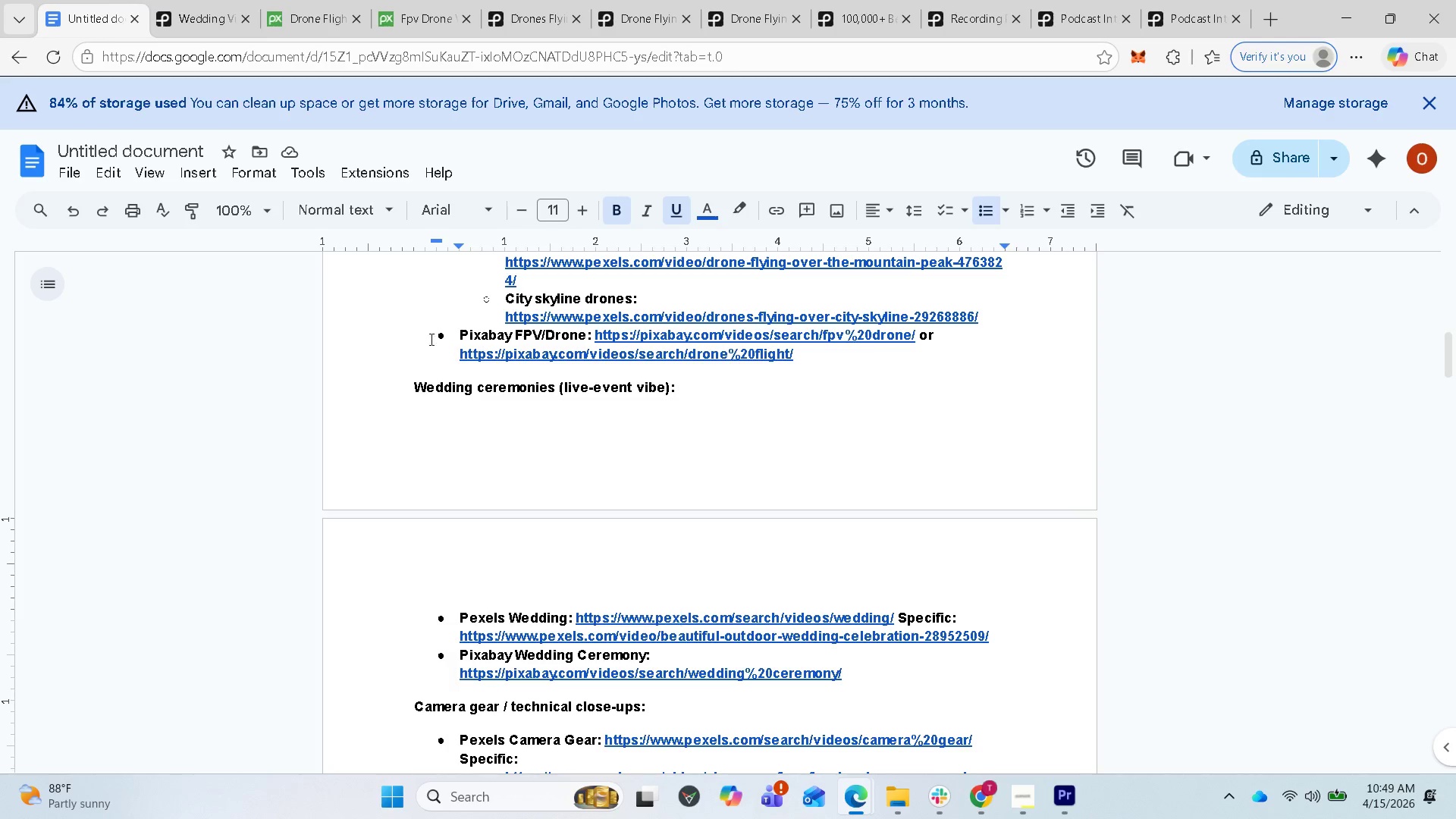 
scroll: coordinate [582, 500], scroll_direction: down, amount: 2.0
 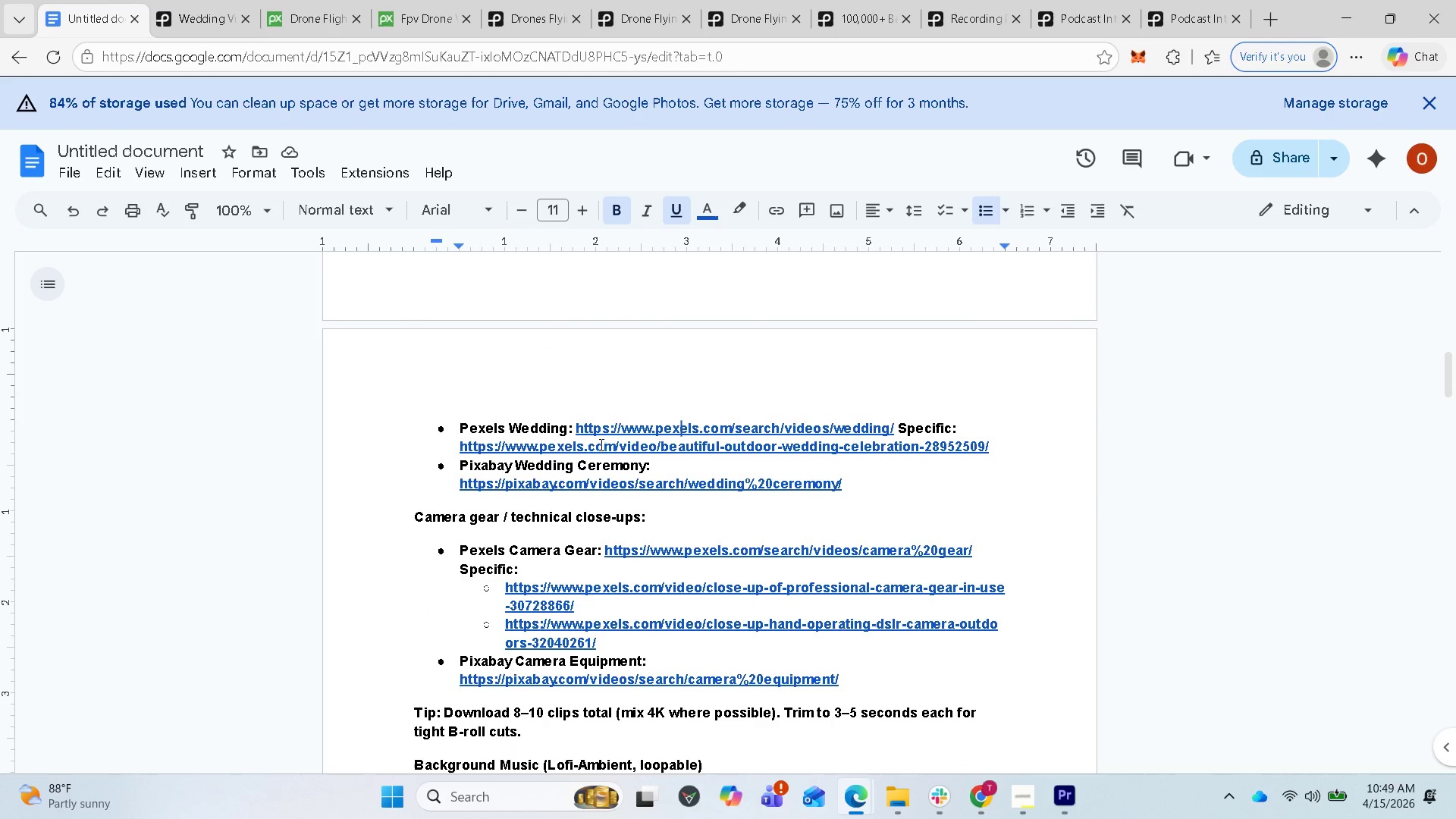 
left_click([600, 444])
 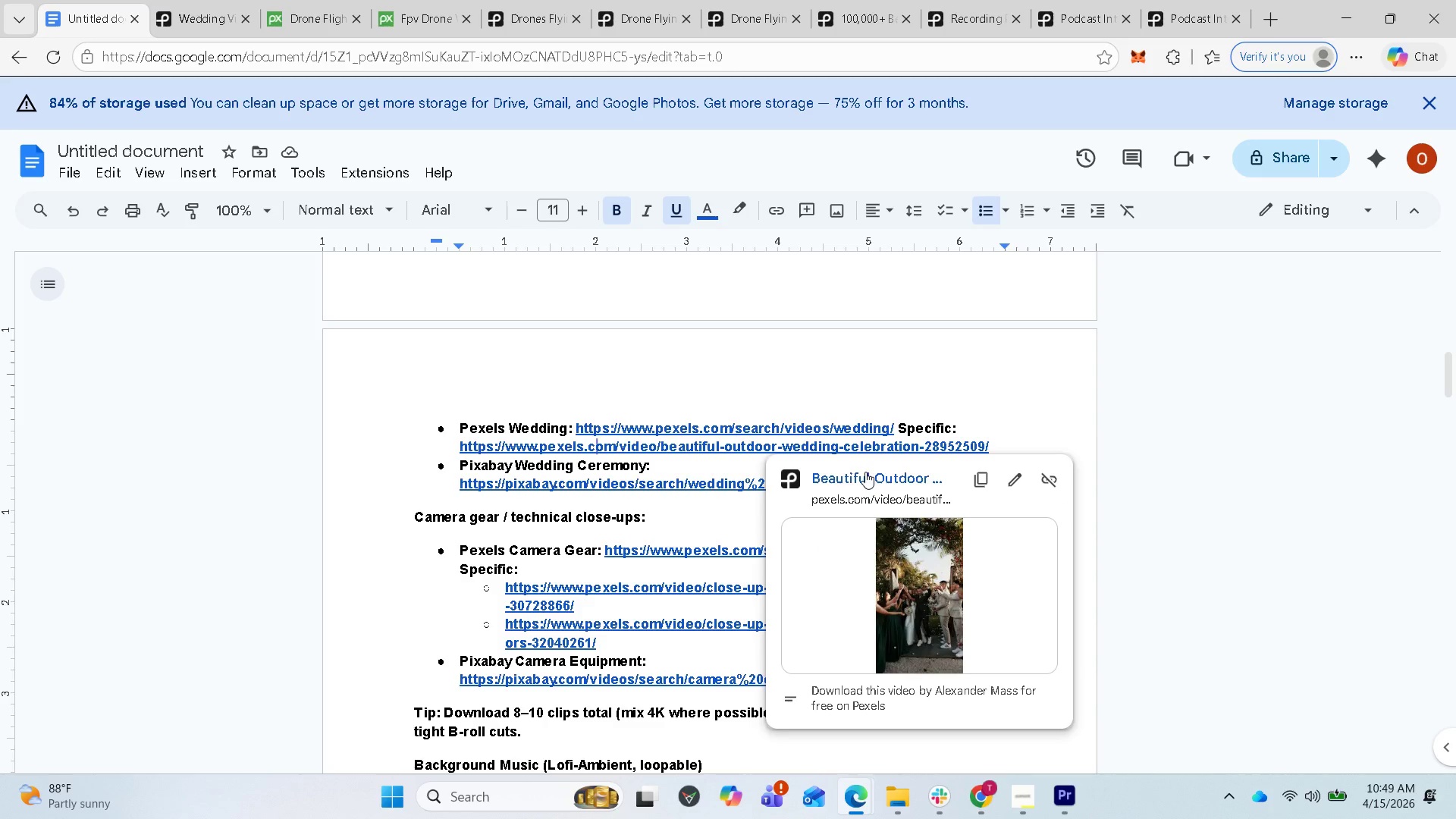 
left_click([865, 472])
 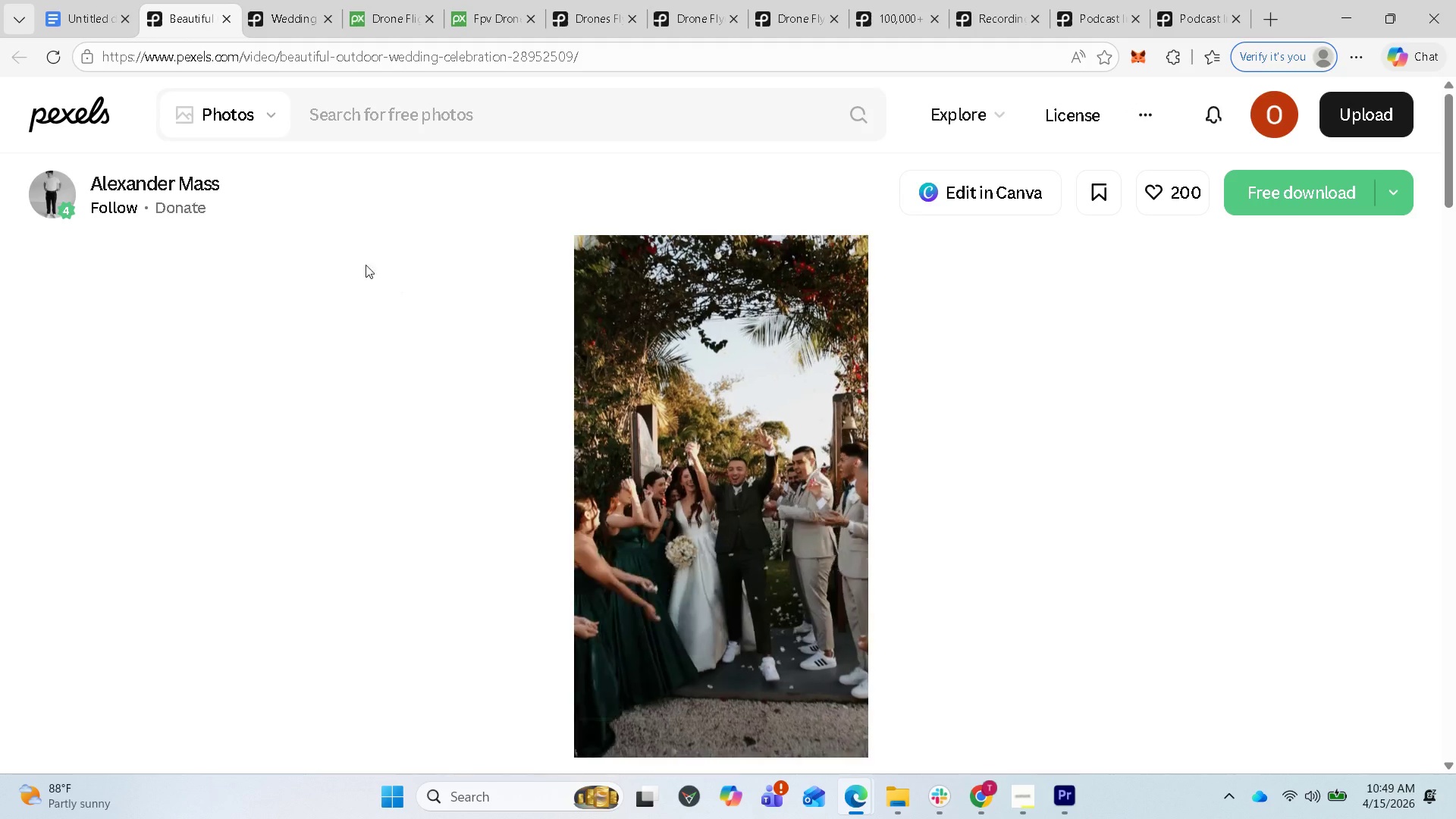 
wait(7.58)
 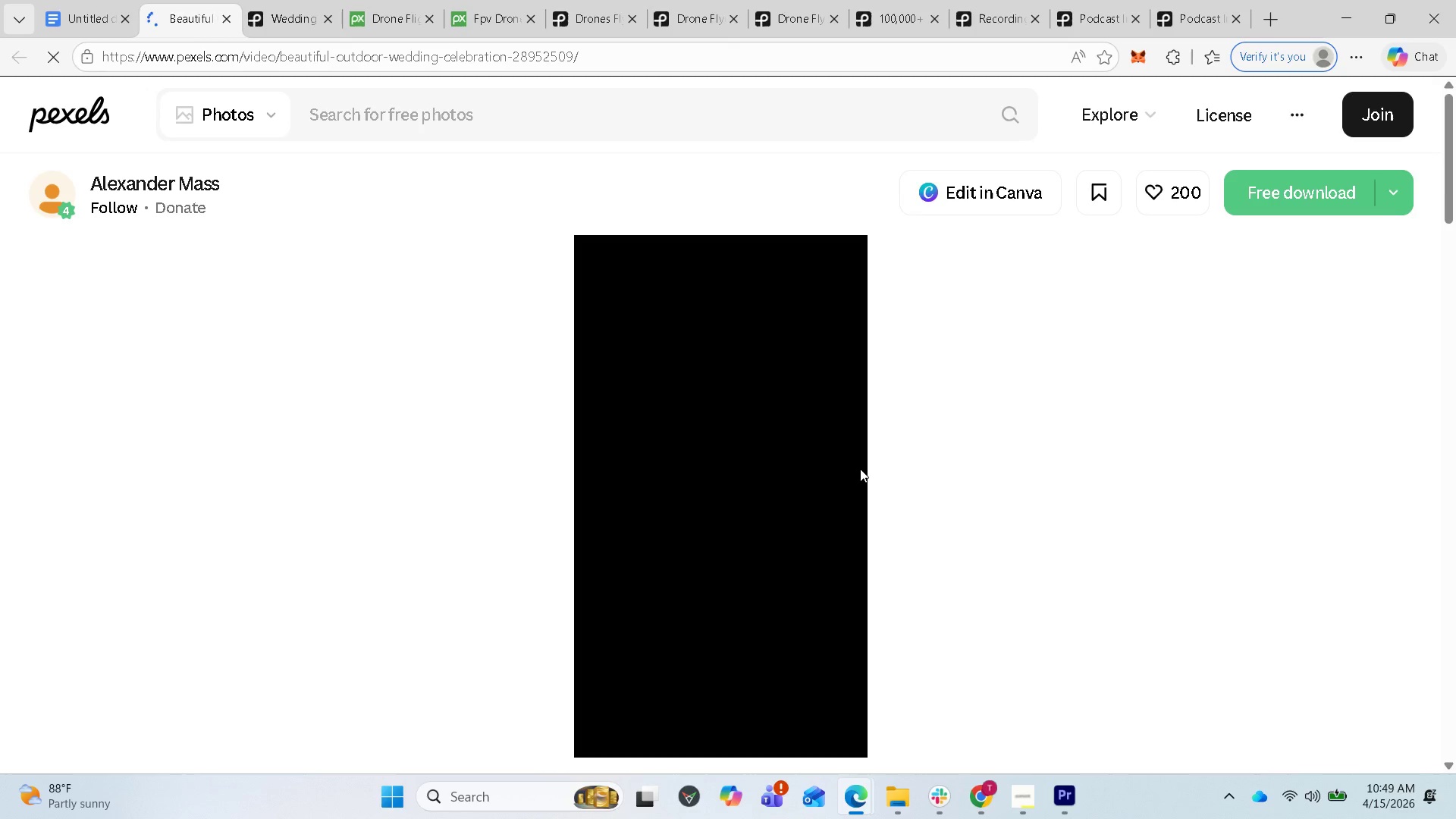 
left_click([89, 24])
 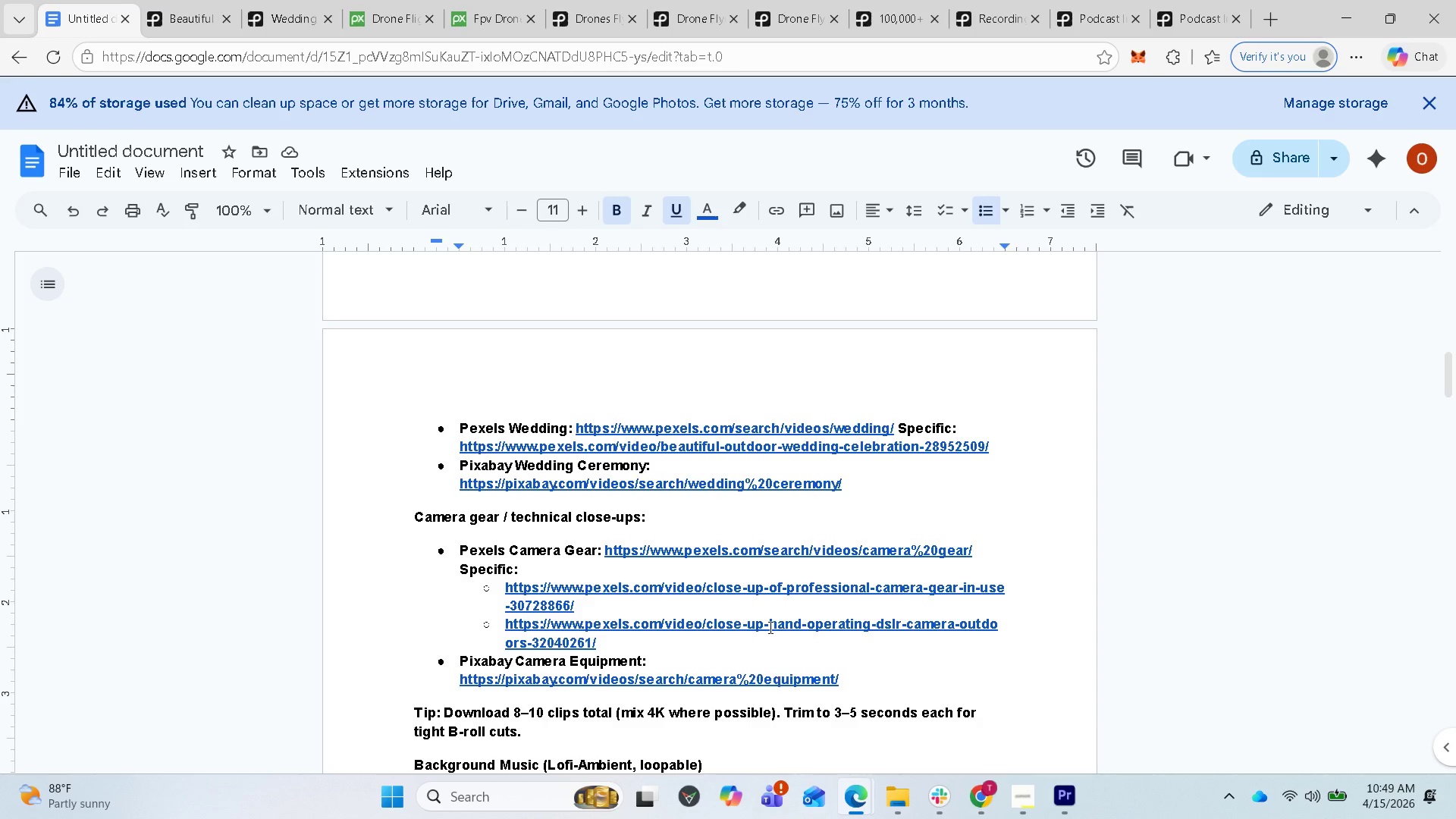 
left_click([711, 482])
 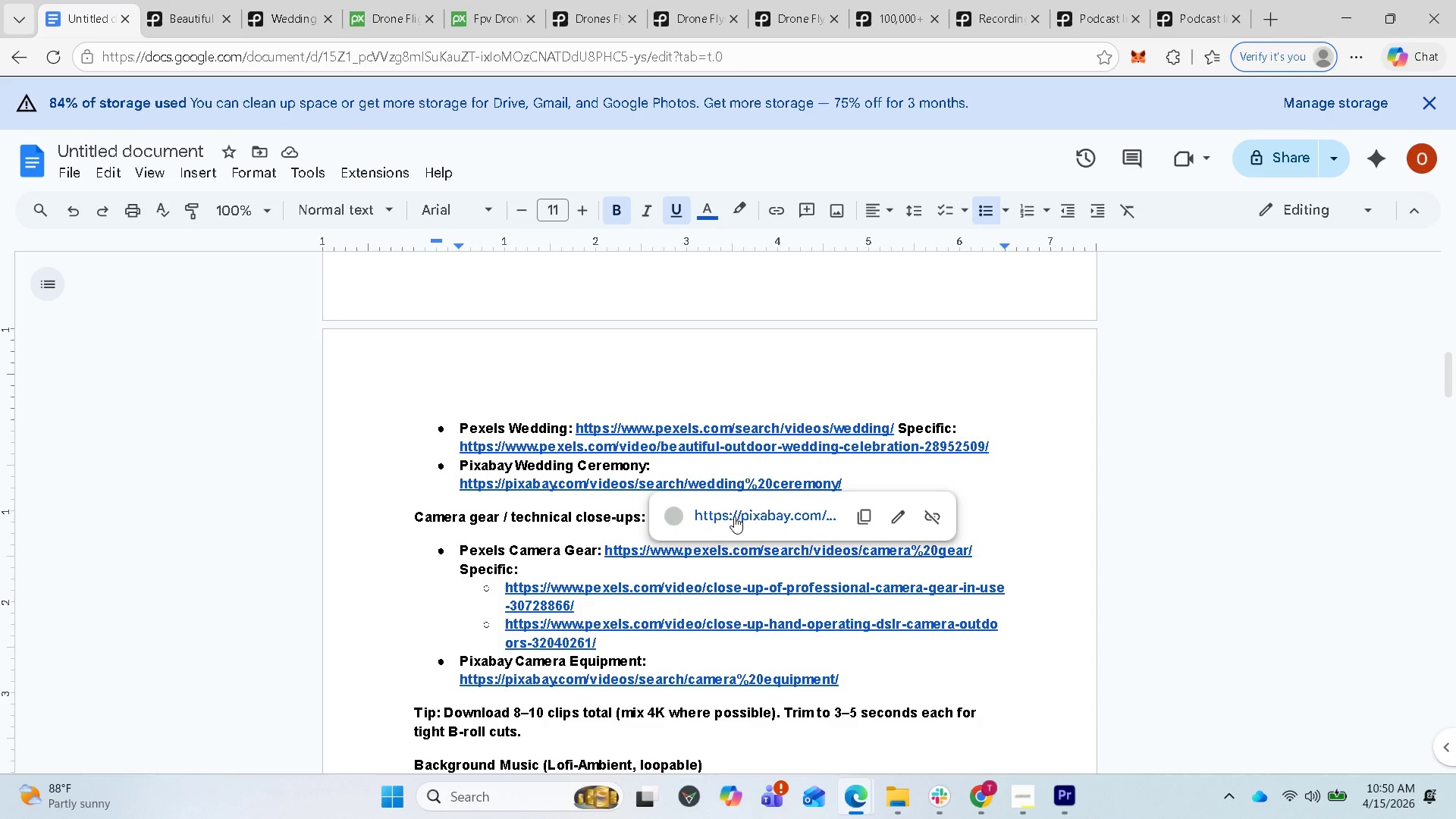 
left_click([734, 516])
 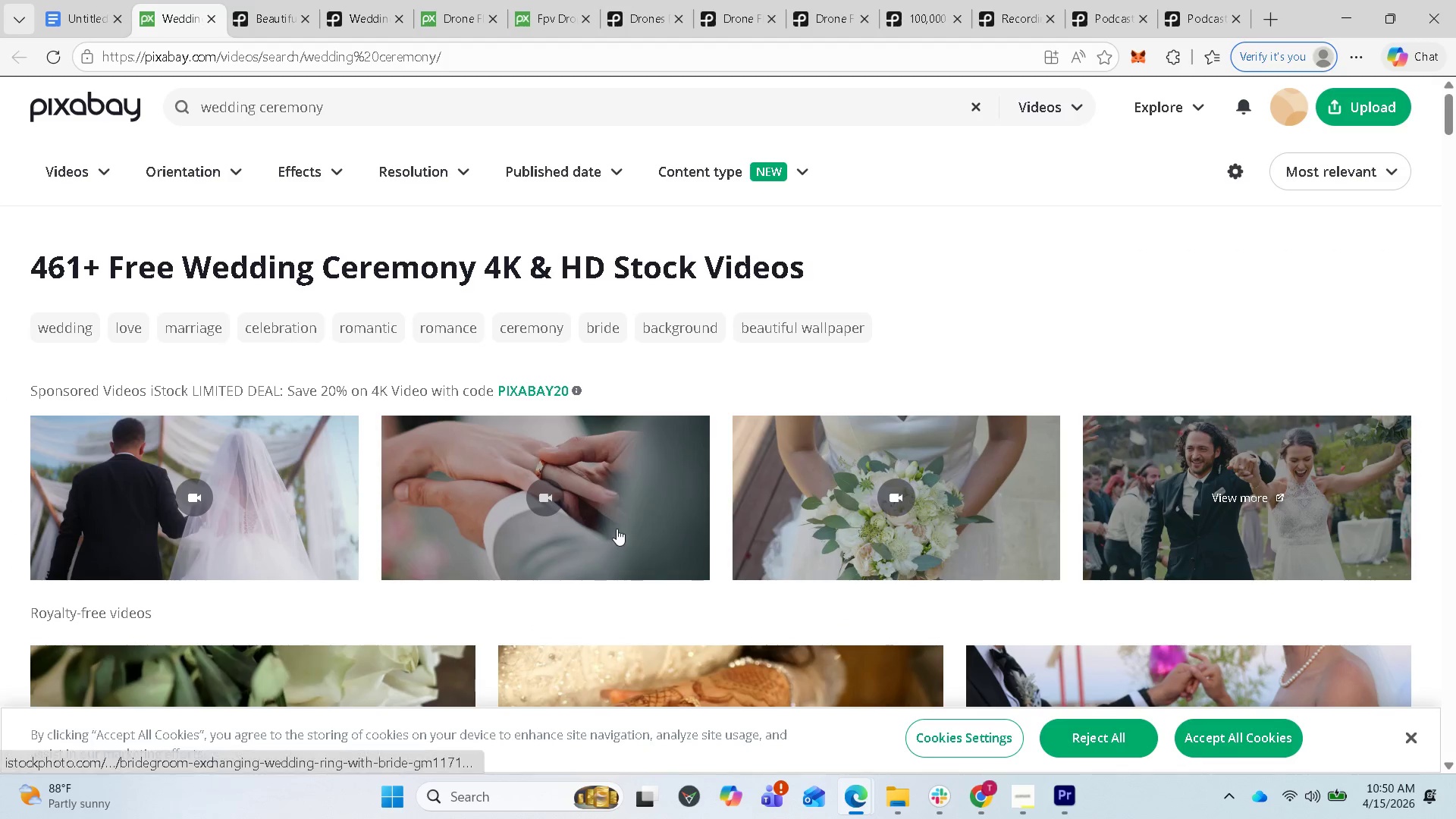 
wait(11.25)
 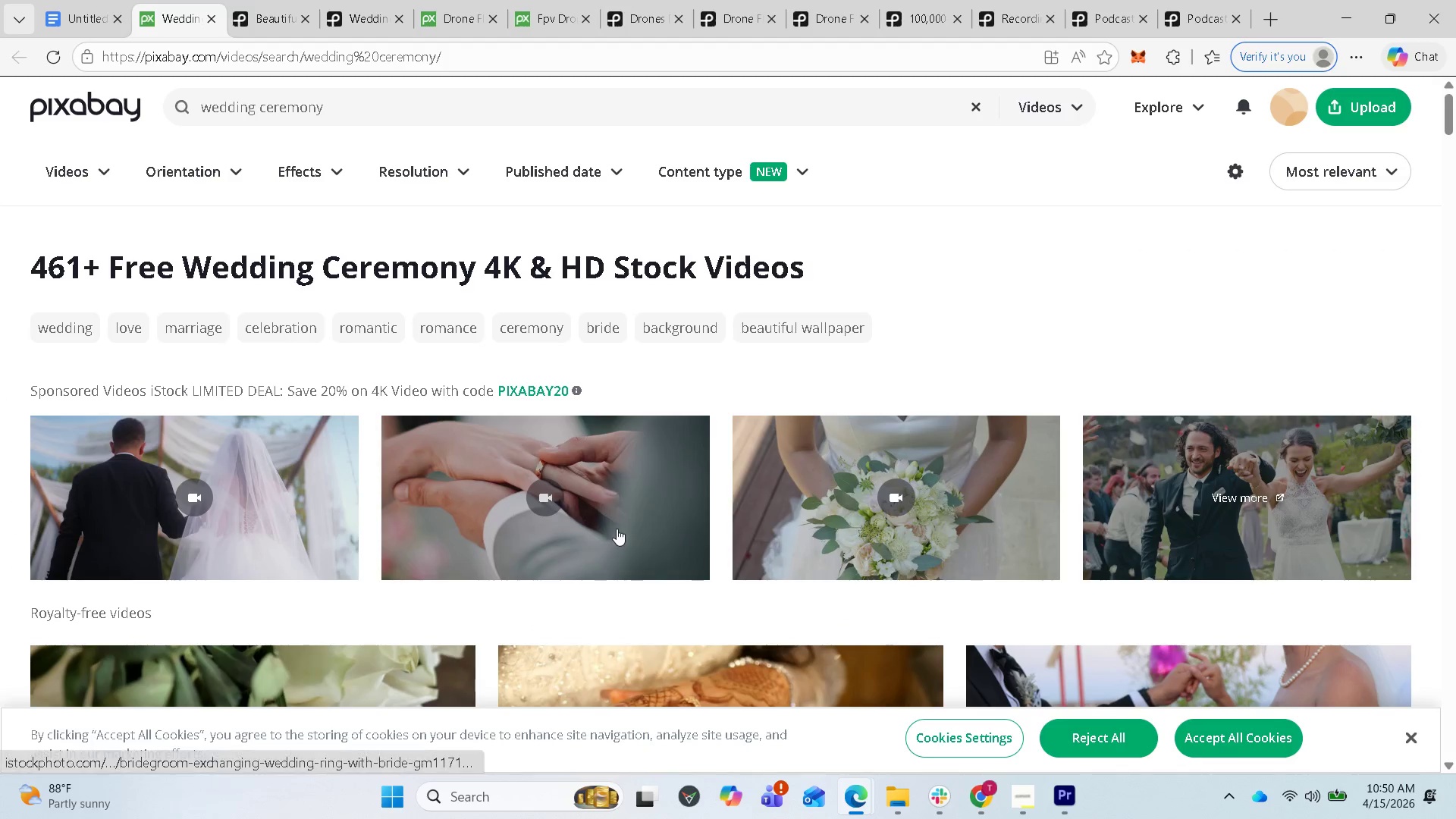 
left_click([95, 14])
 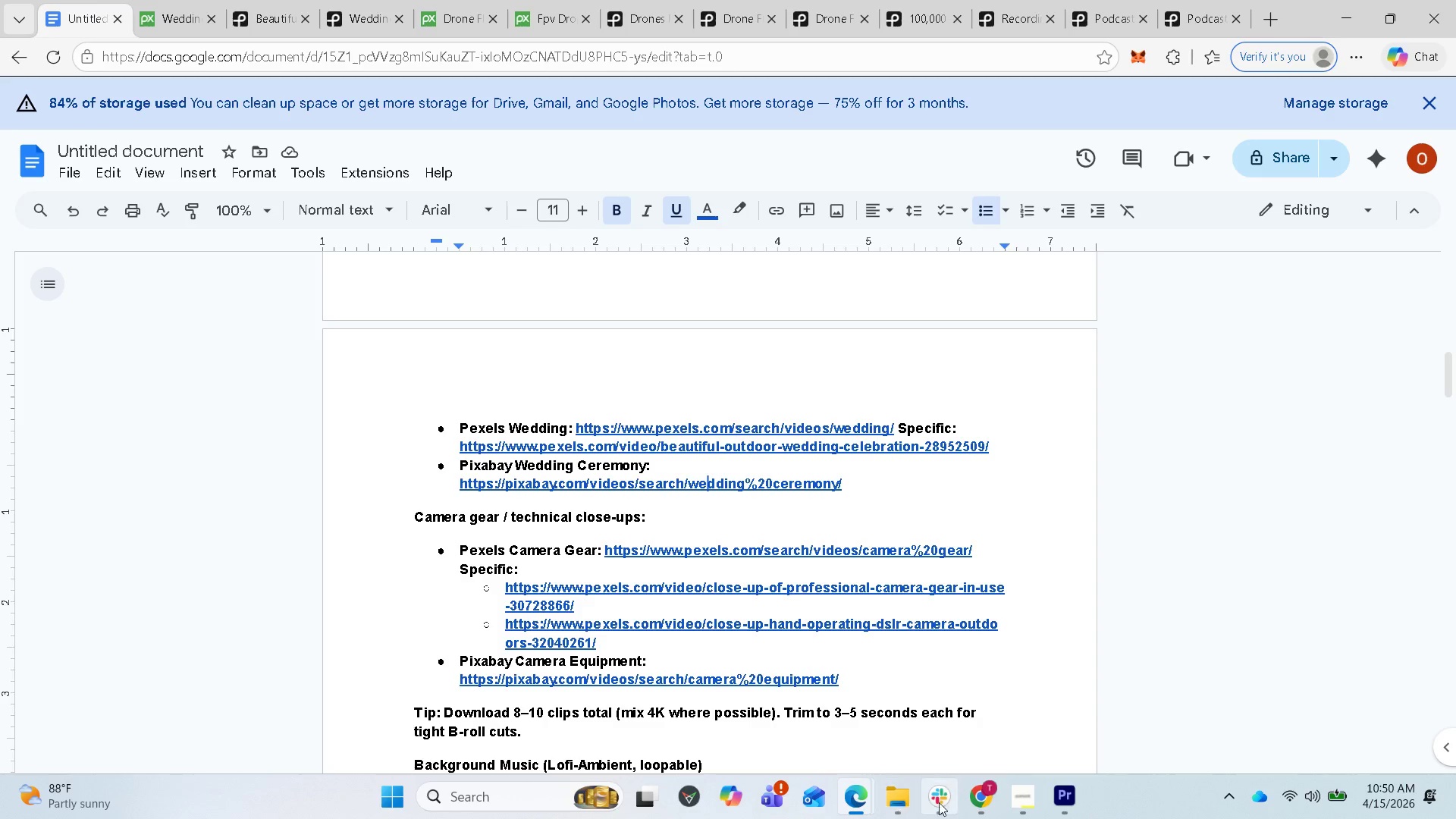 
left_click([1008, 806])